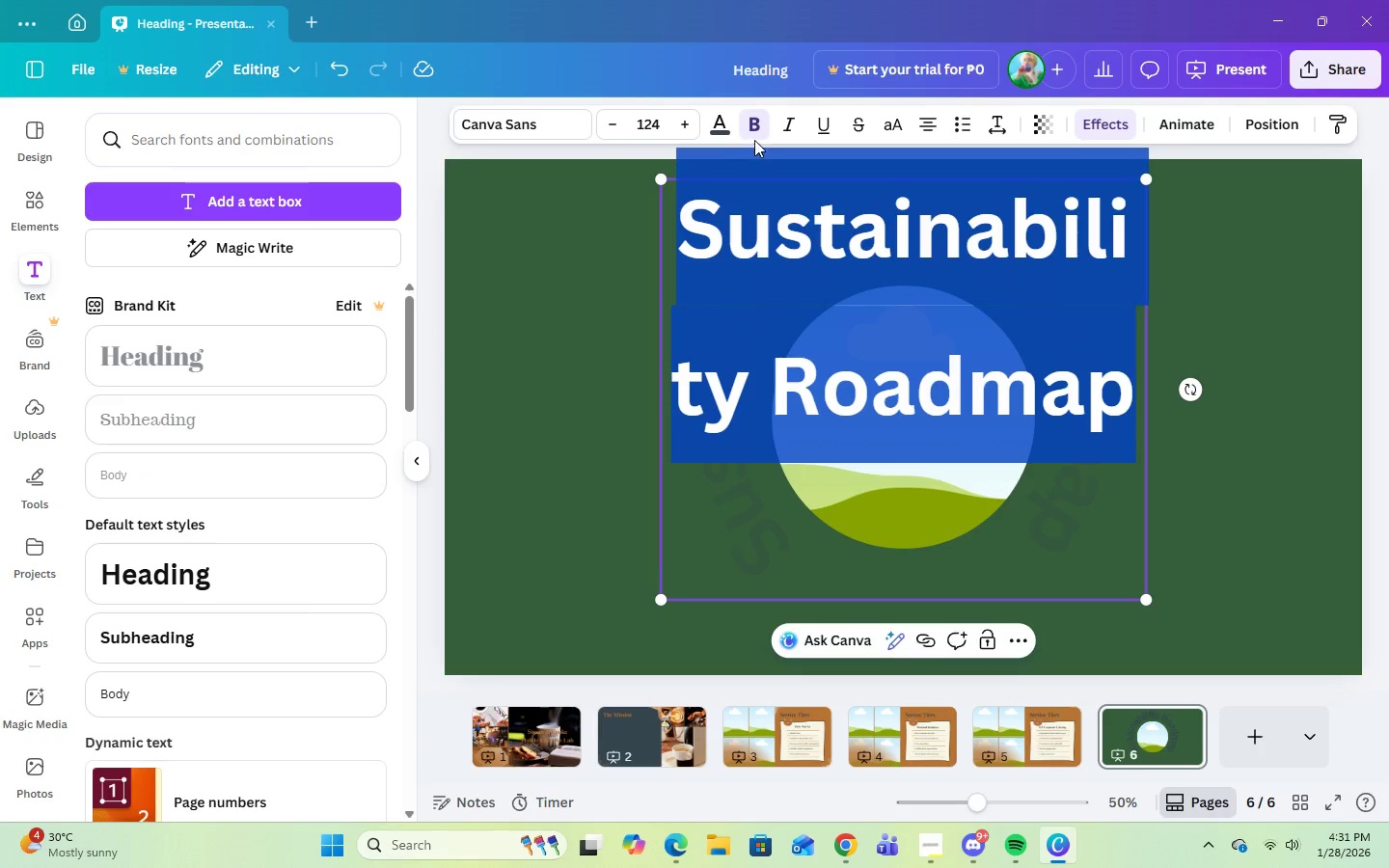 
left_click([714, 131])
 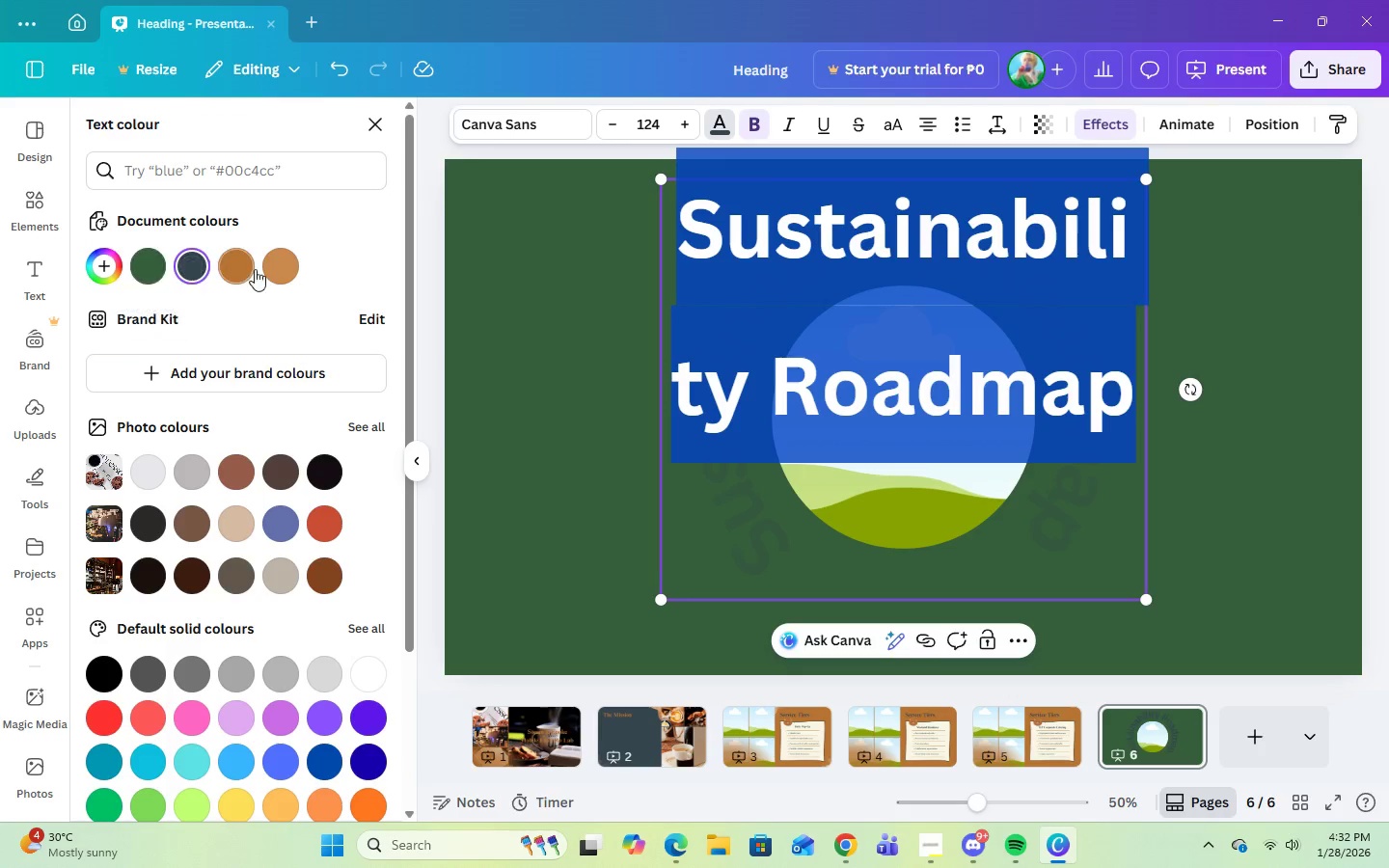 
left_click([245, 270])
 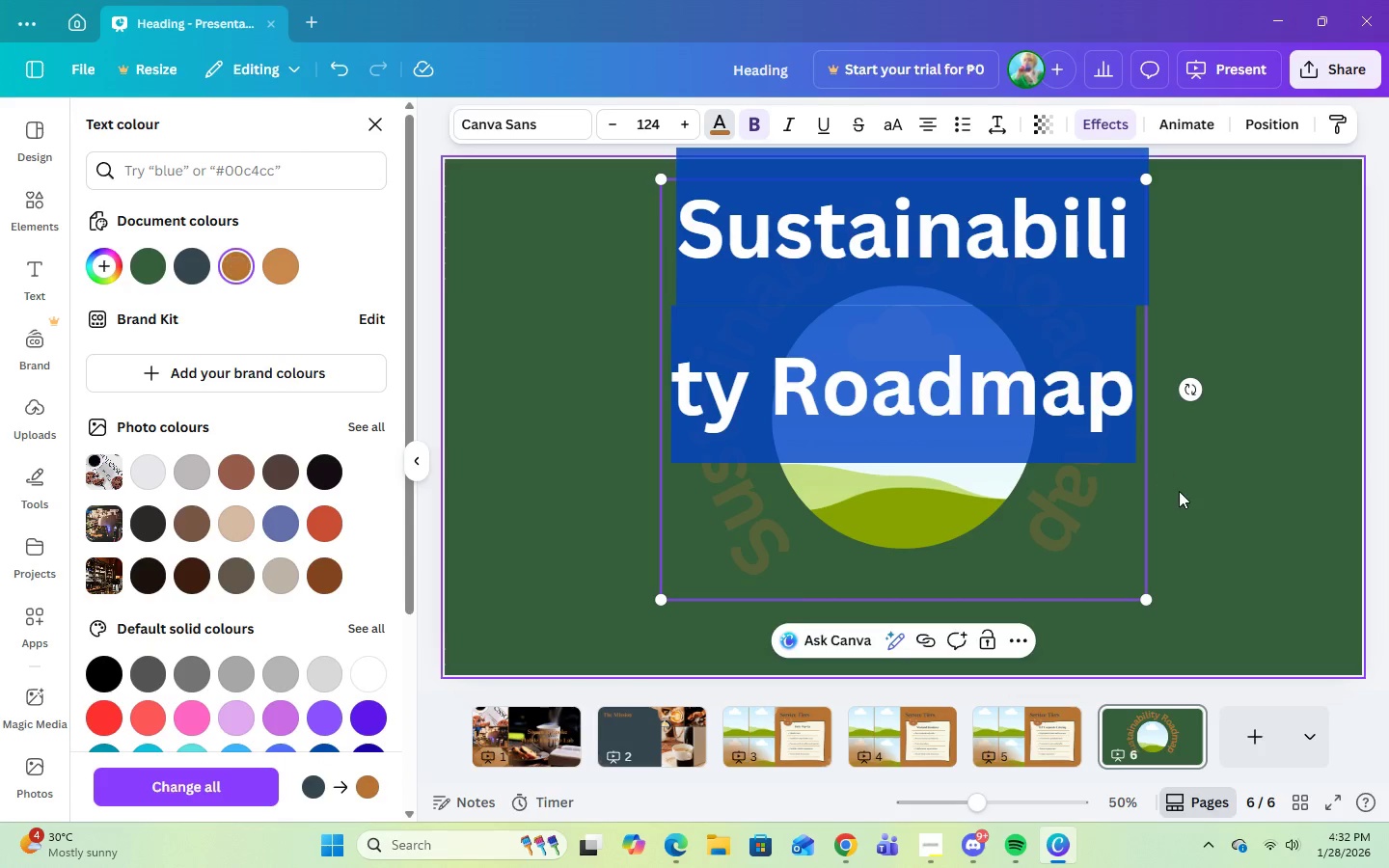 
left_click([1199, 502])
 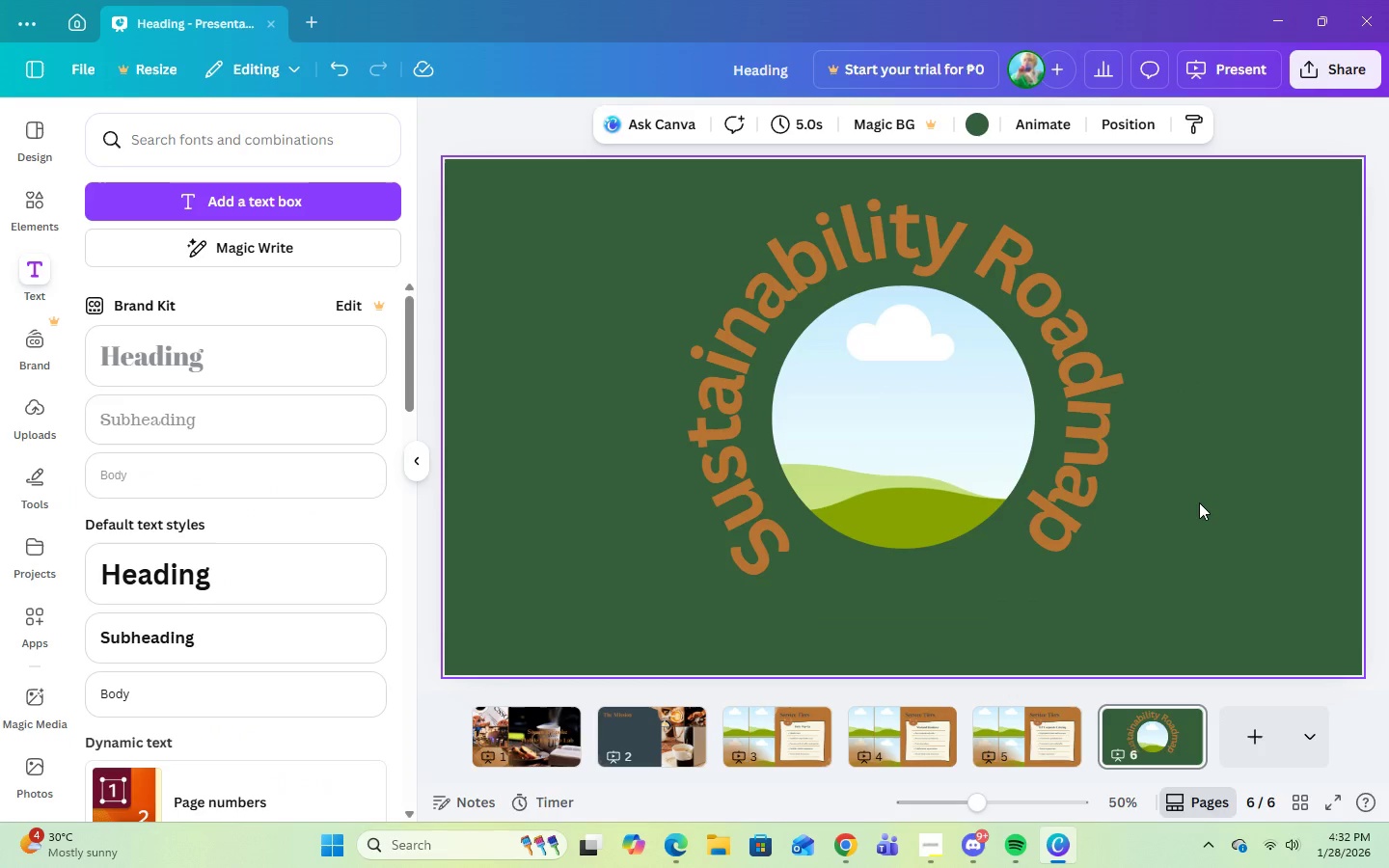 
left_click([1078, 387])
 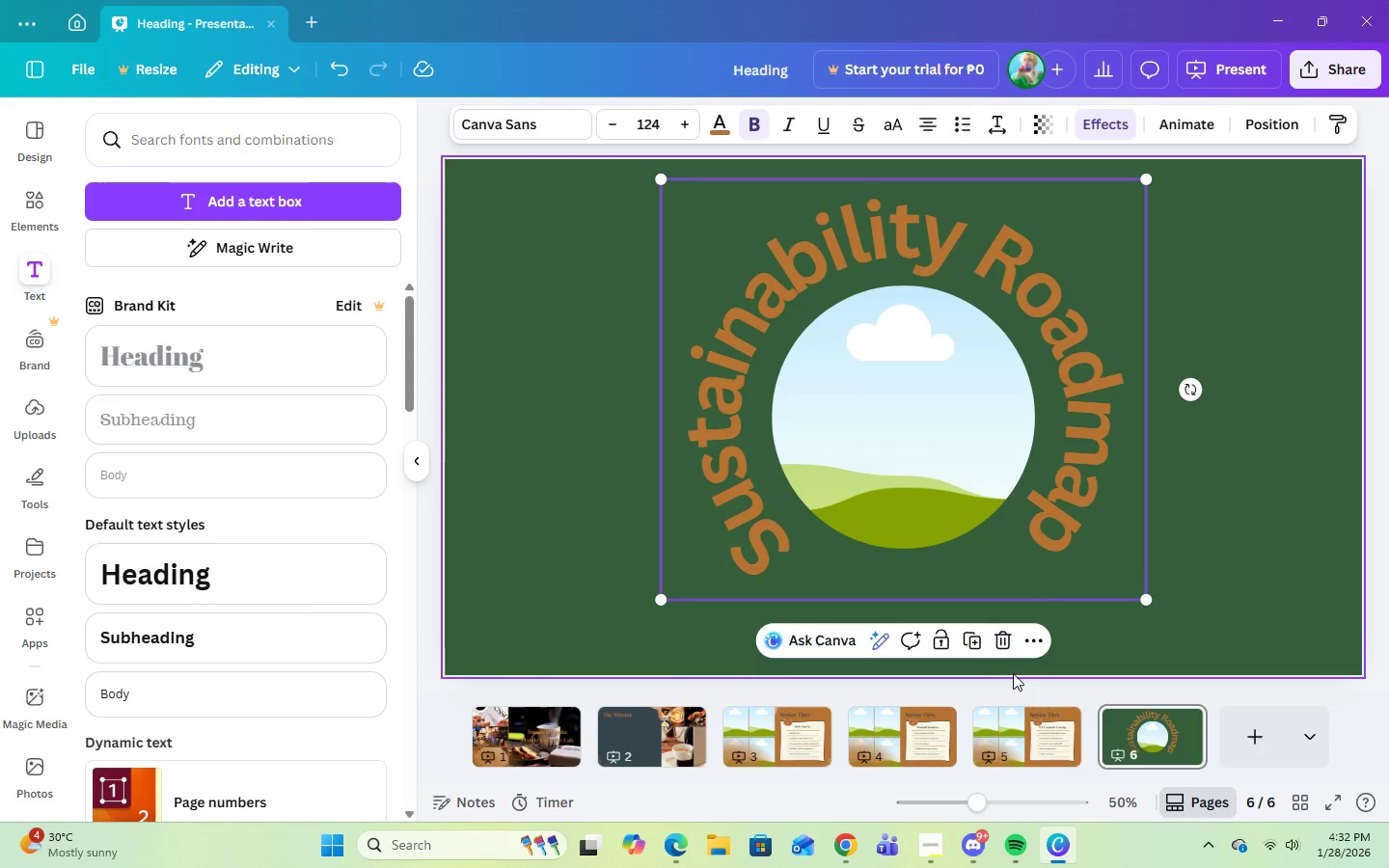 
left_click([996, 640])
 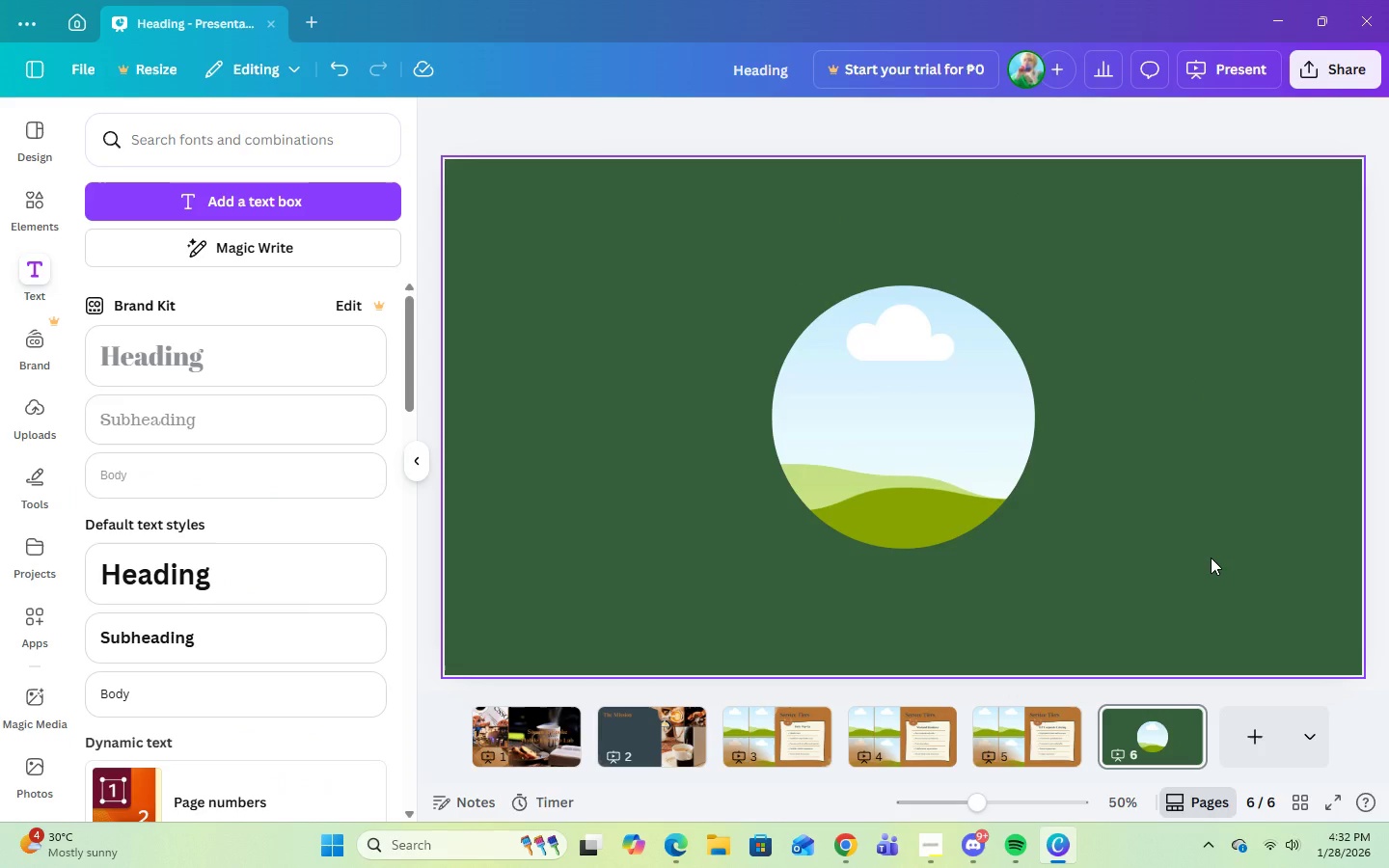 
wait(9.44)
 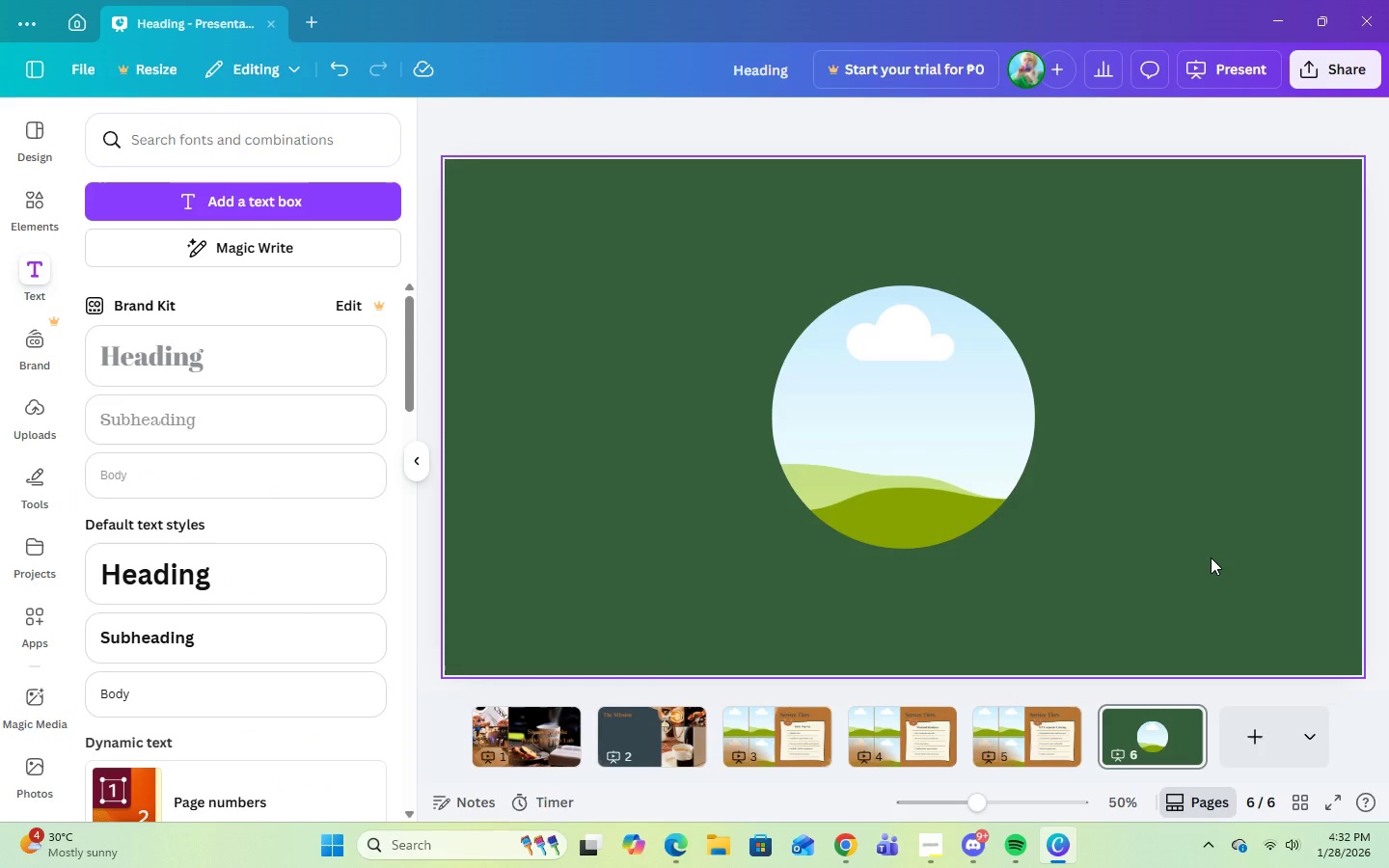 
left_click([181, 583])
 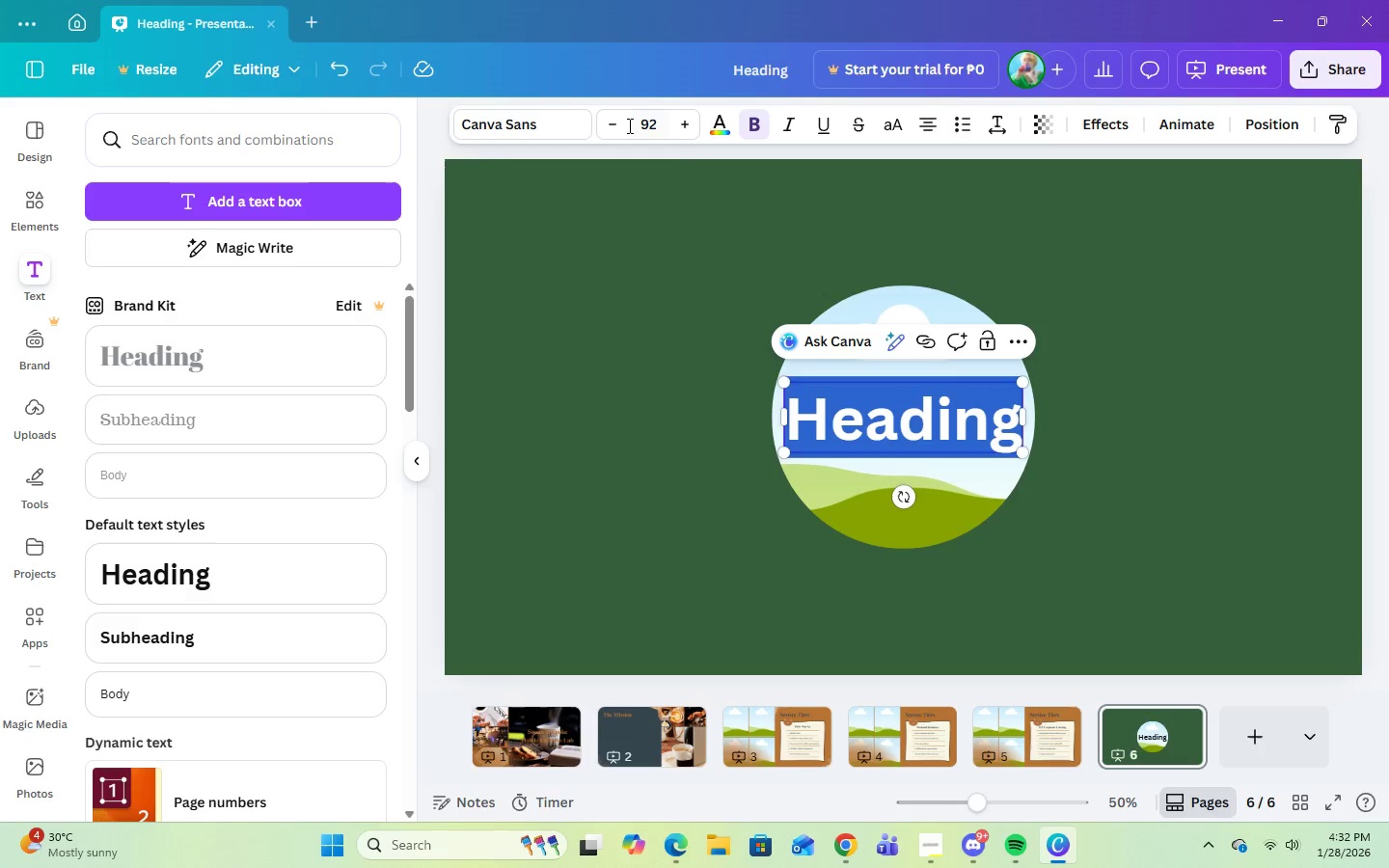 
left_click([652, 132])
 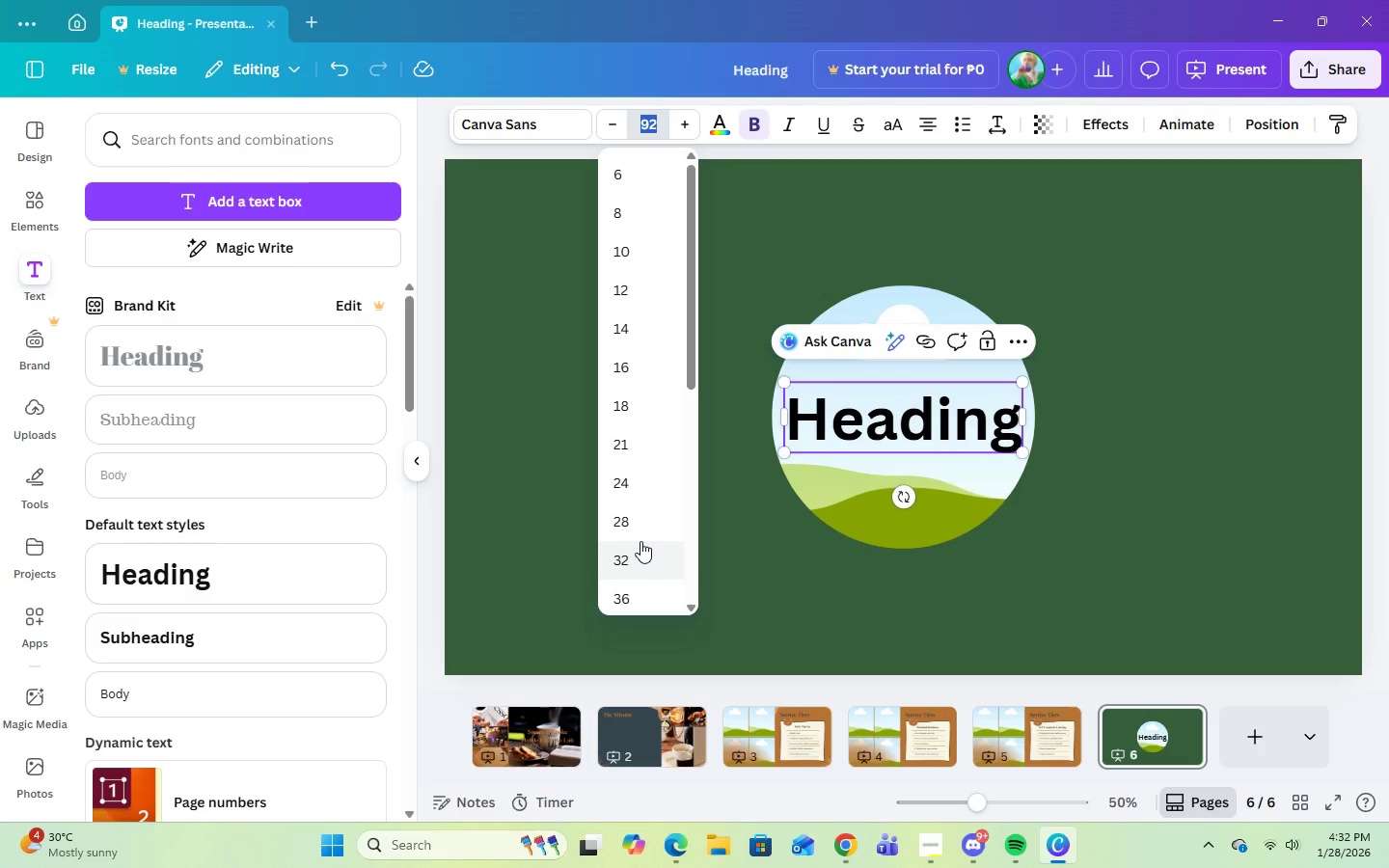 
scroll: coordinate [653, 477], scroll_direction: down, amount: 3.0
 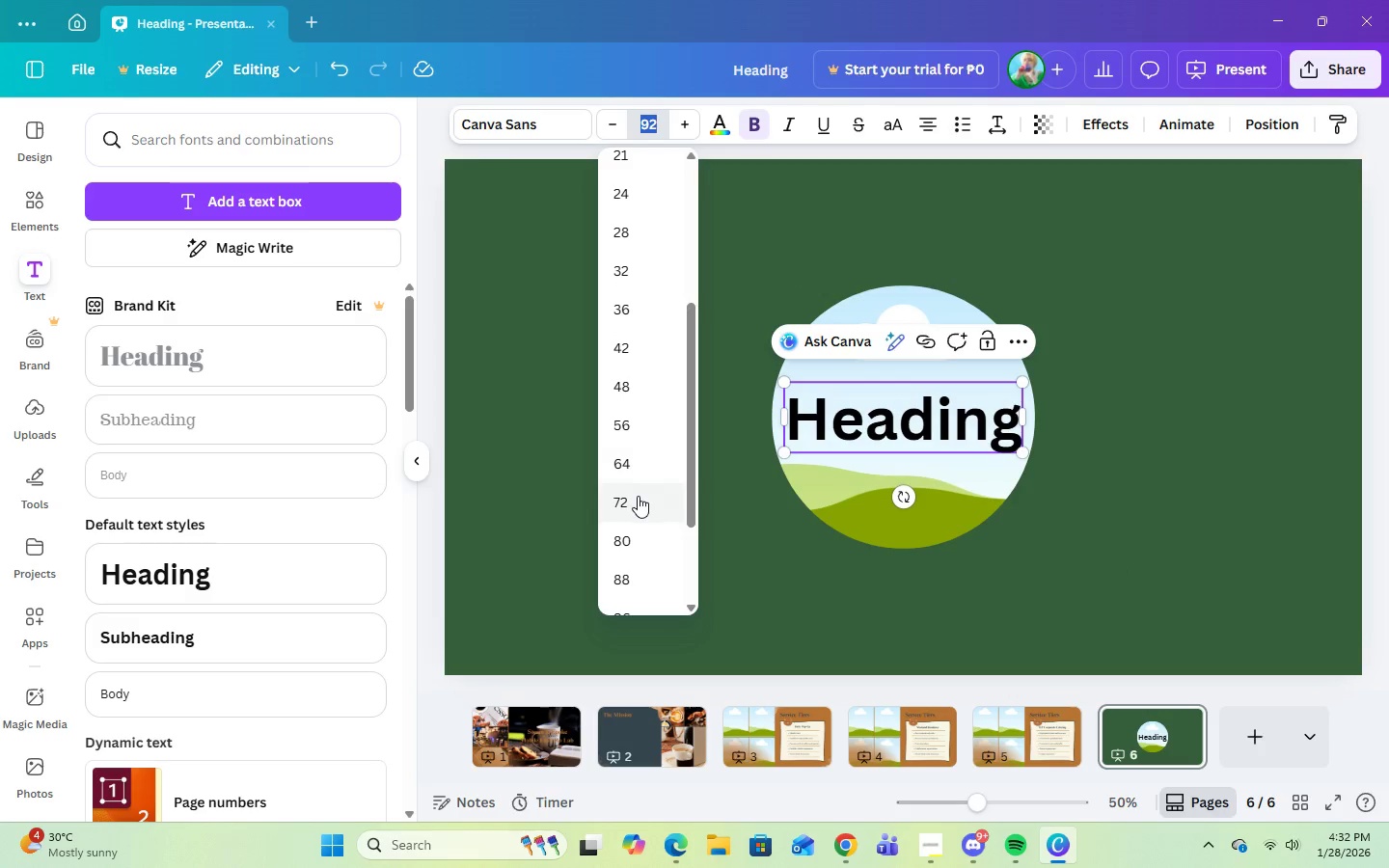 
left_click([633, 460])
 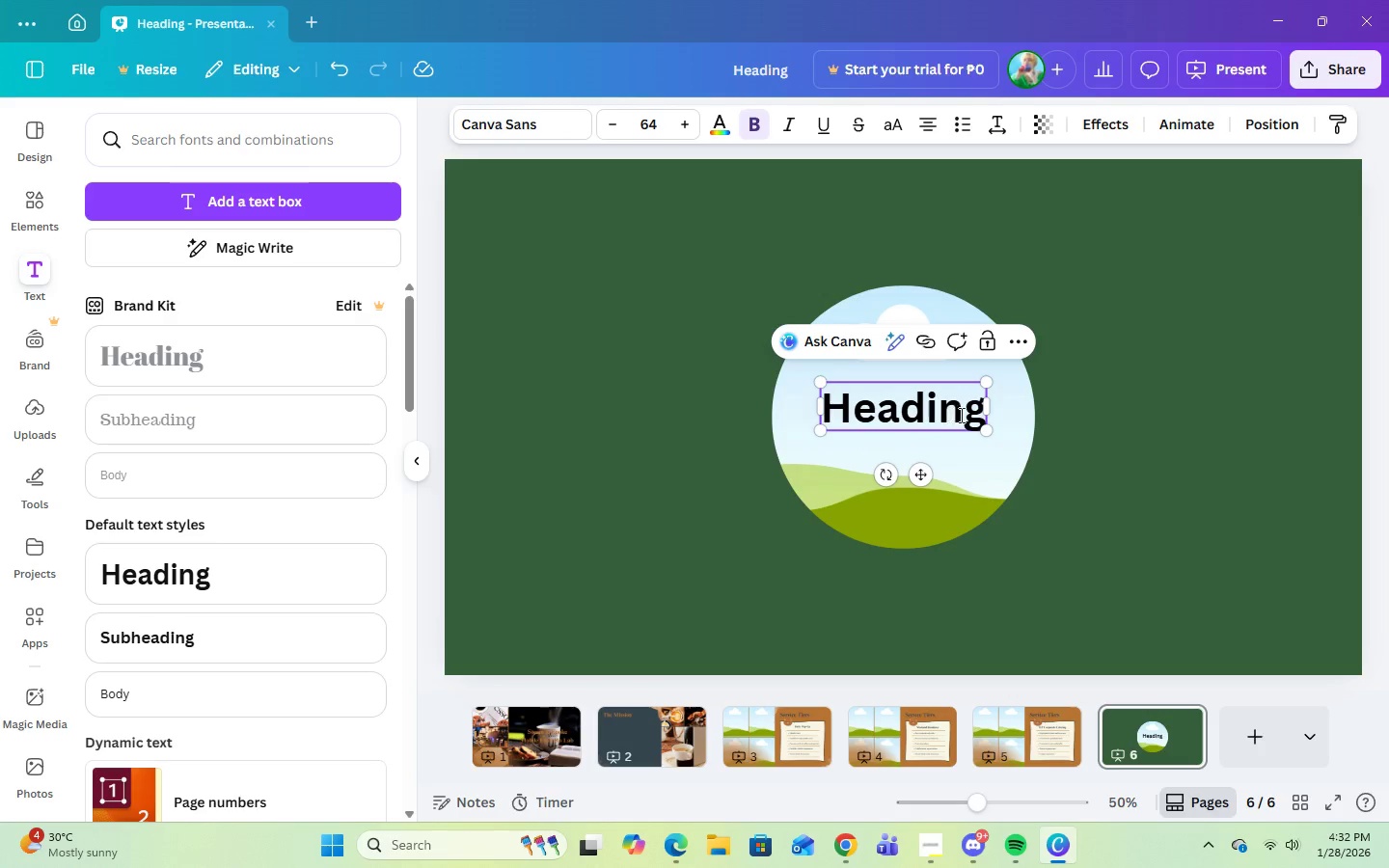 
double_click([971, 414])
 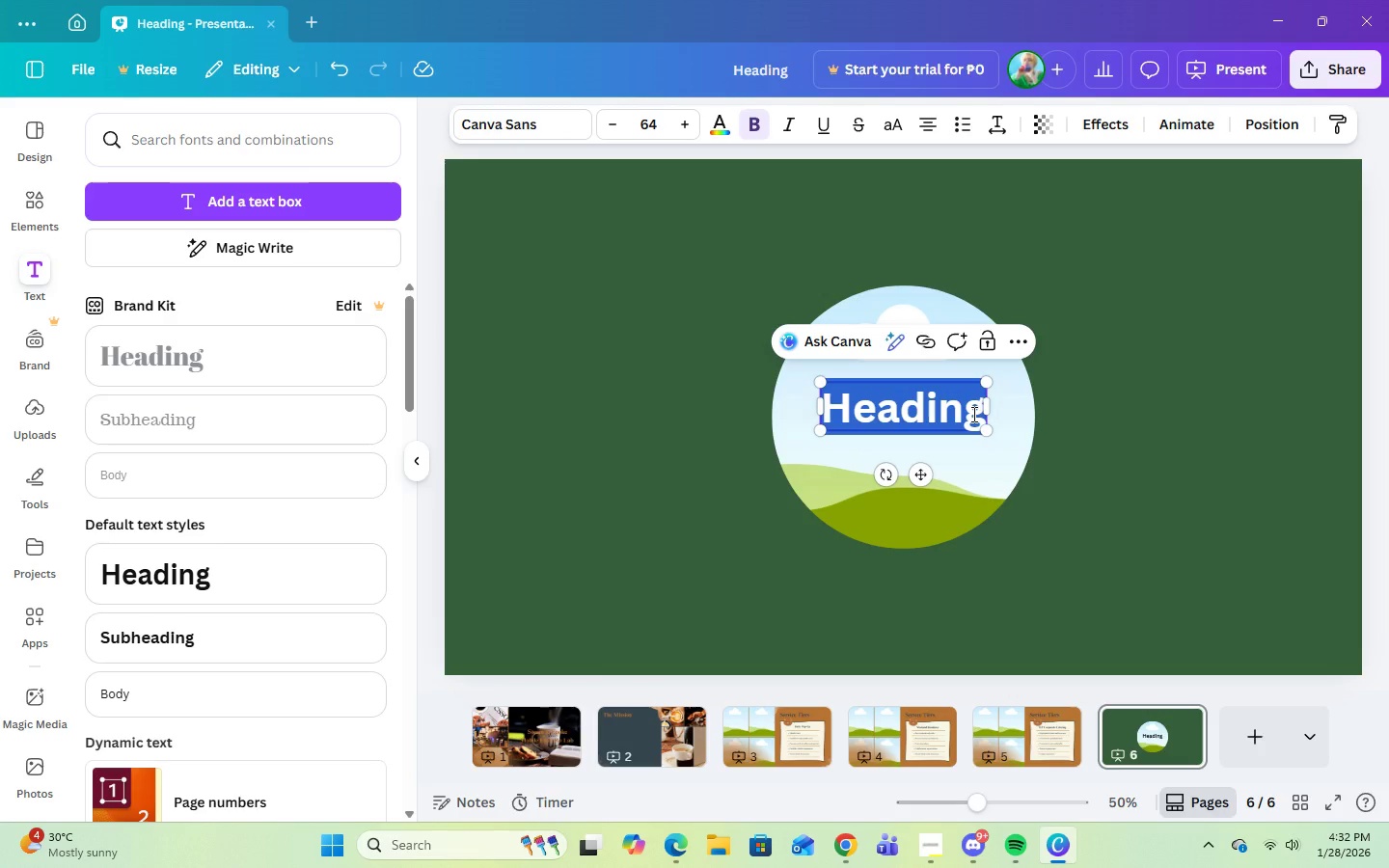 
type(SUS)
key(Backspace)
key(Backspace)
type(i)
key(Backspace)
type(ustainability Roadmap)
 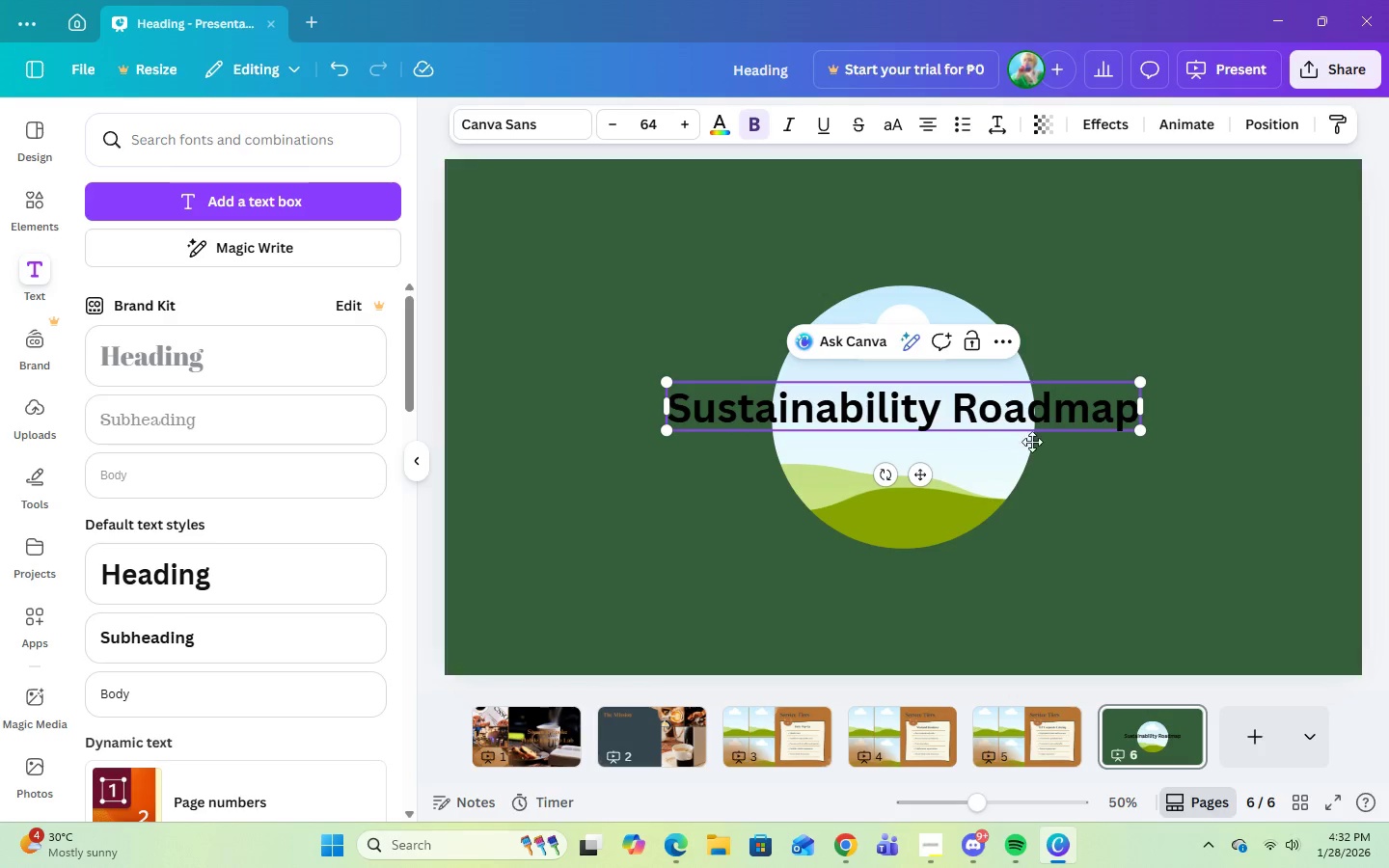 
left_click([1036, 465])
 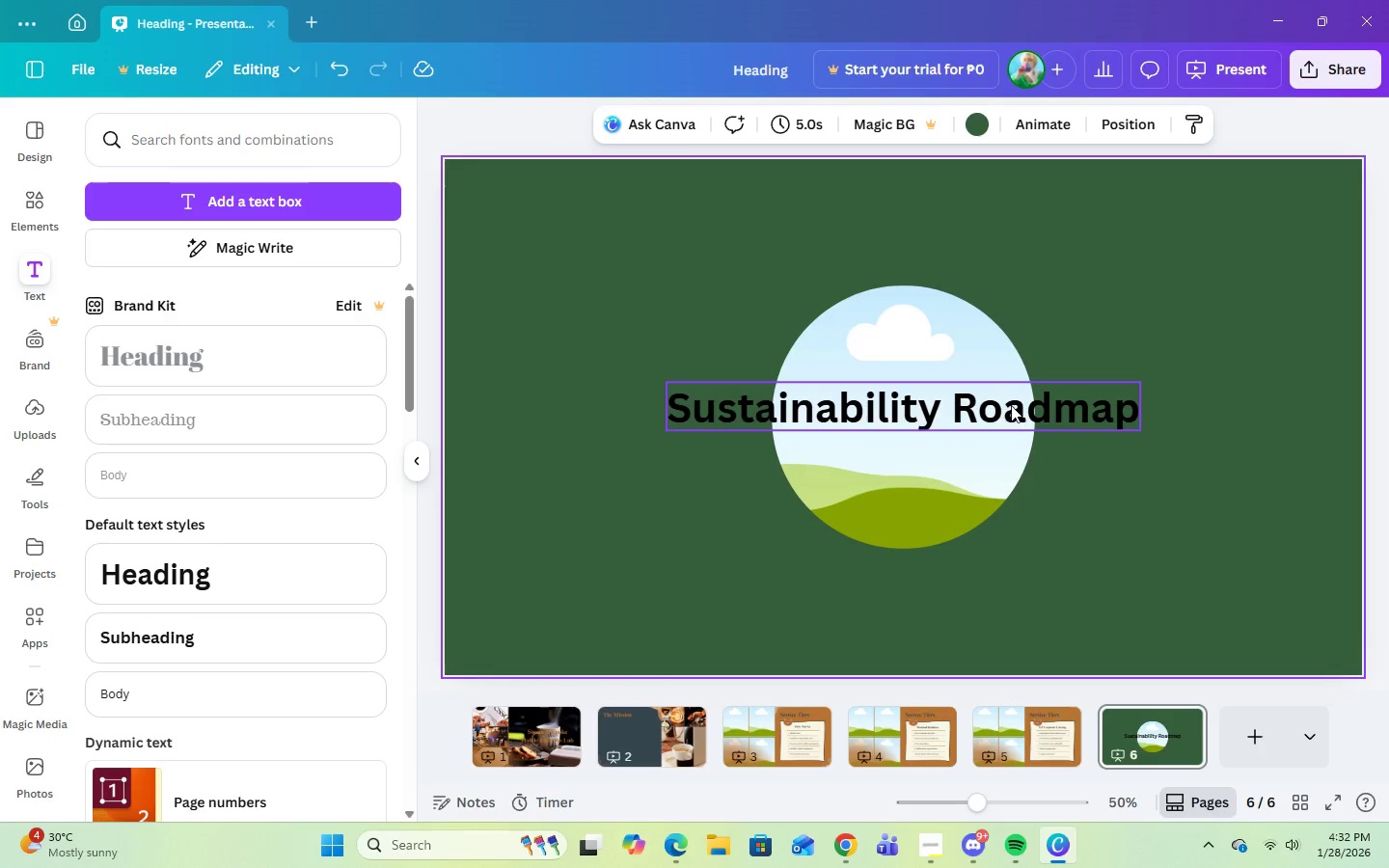 
left_click([1011, 405])
 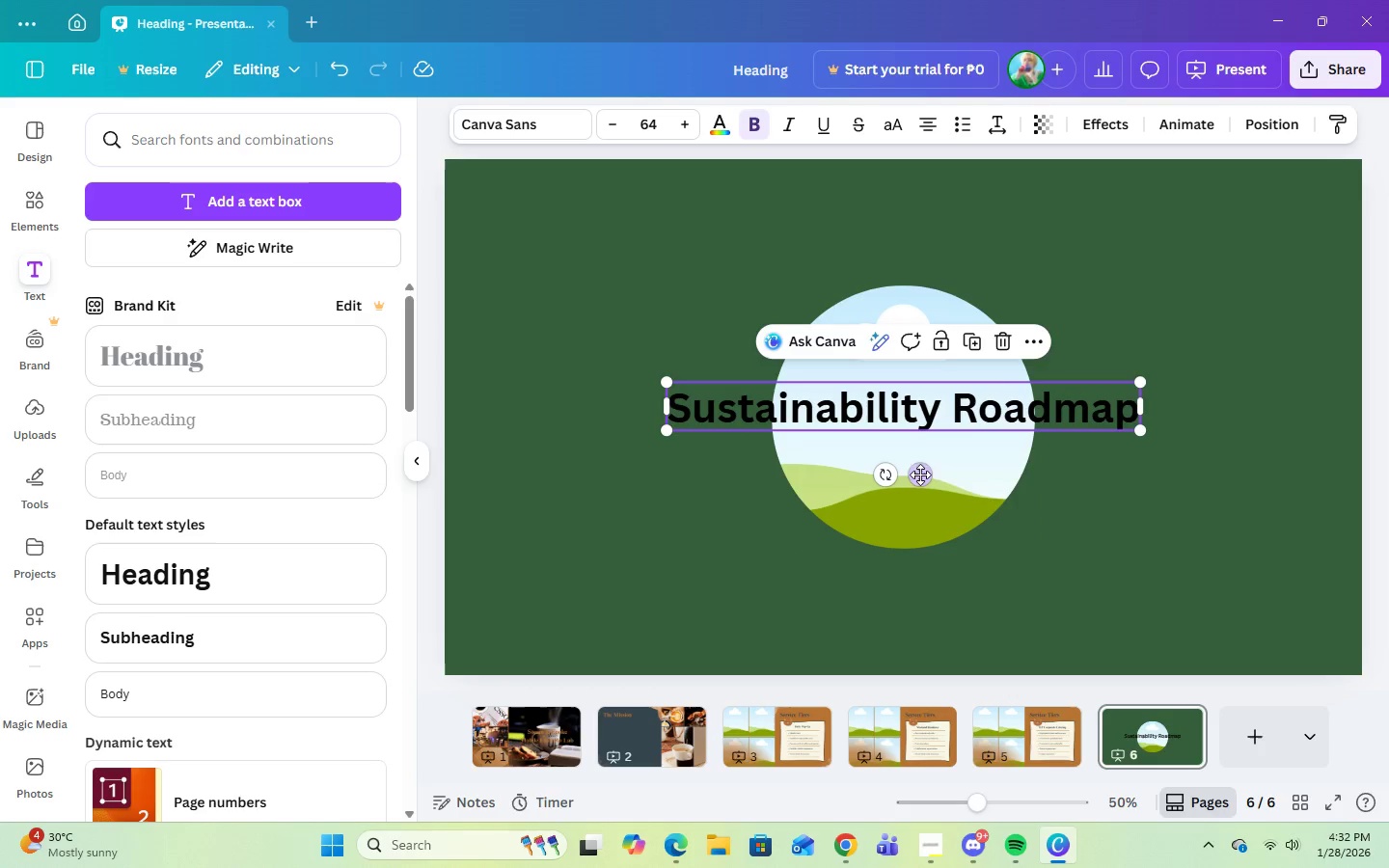 
left_click_drag(start_coordinate=[925, 473], to_coordinate=[925, 320])
 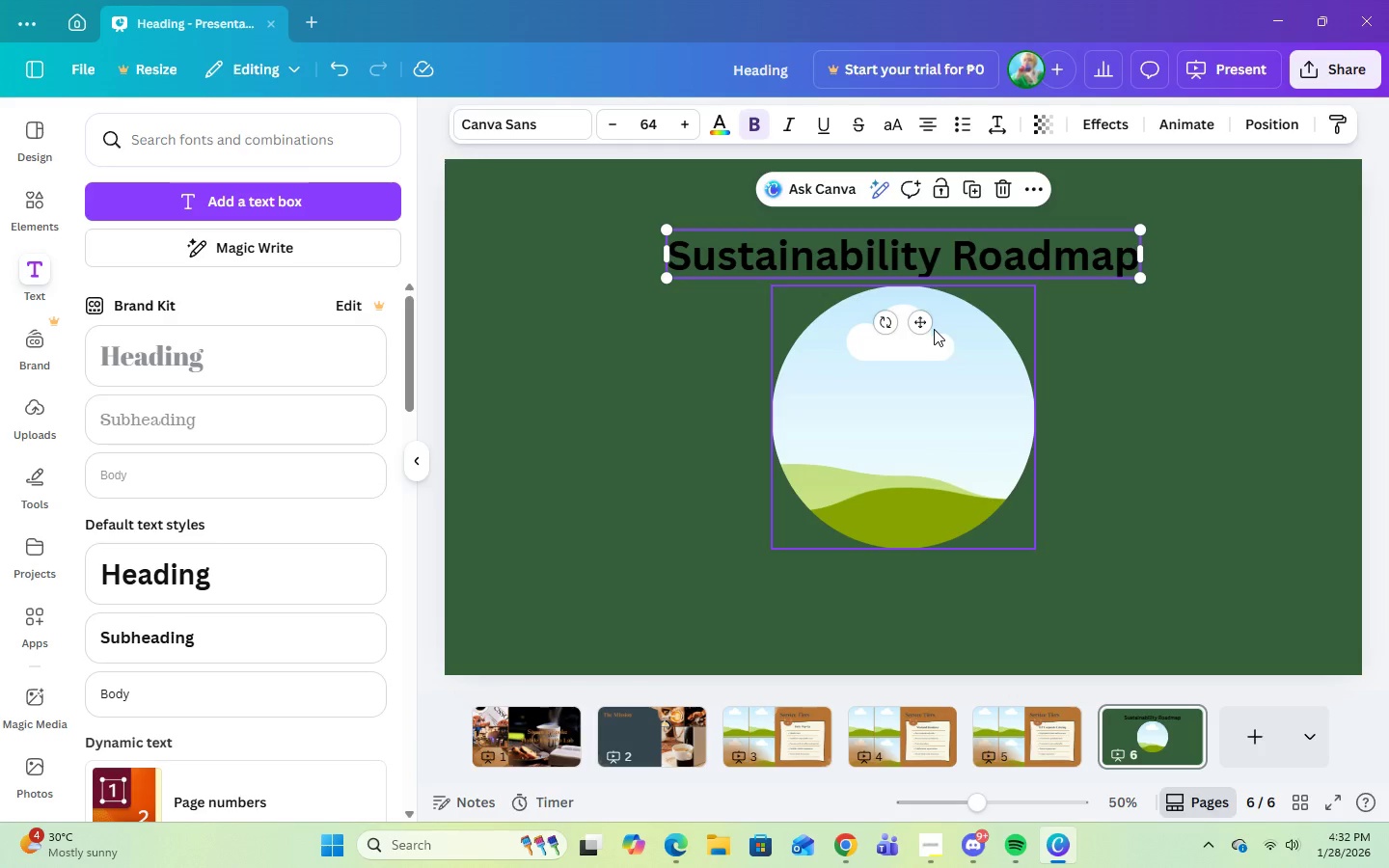 
wait(21.38)
 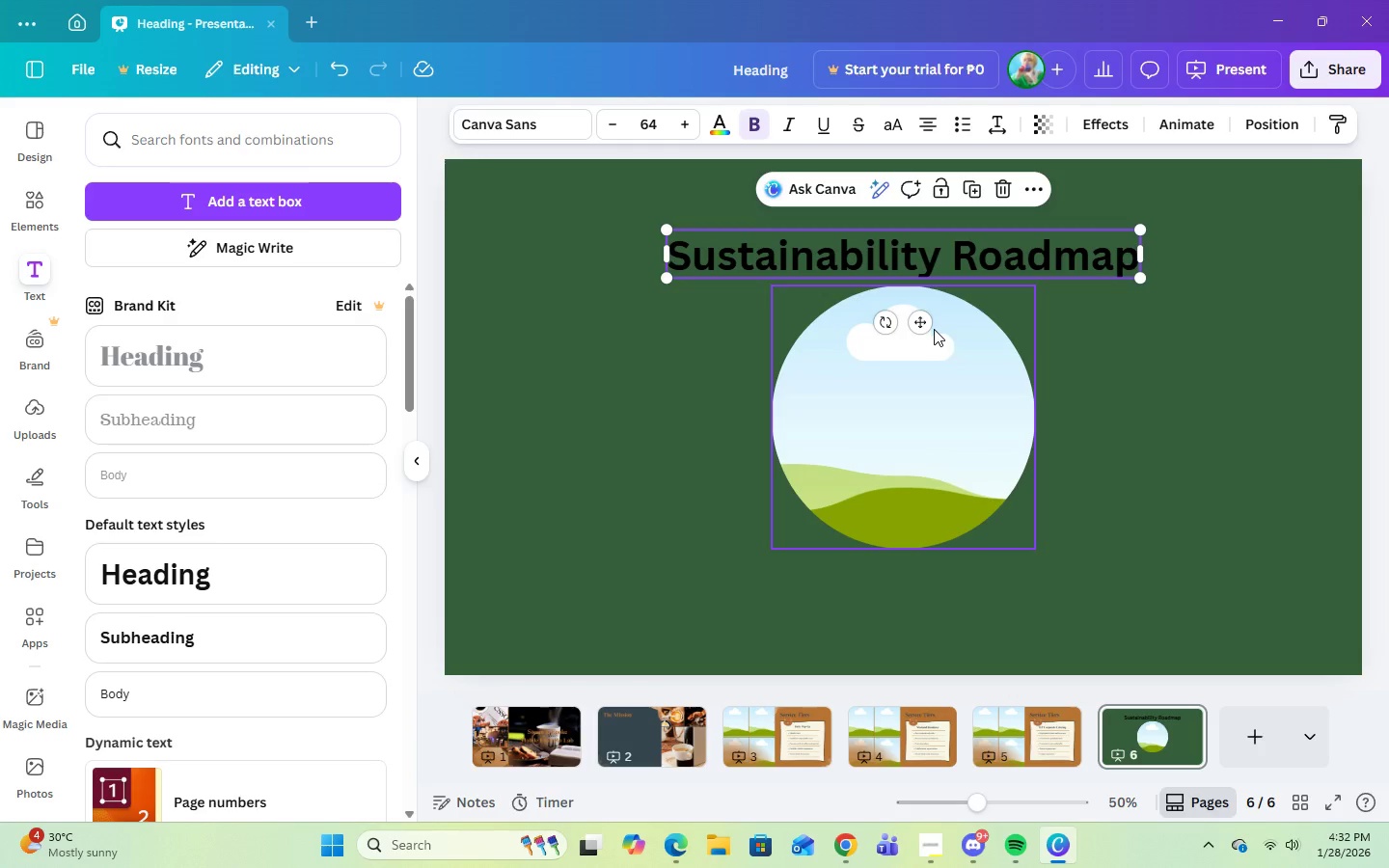 
double_click([1111, 121])
 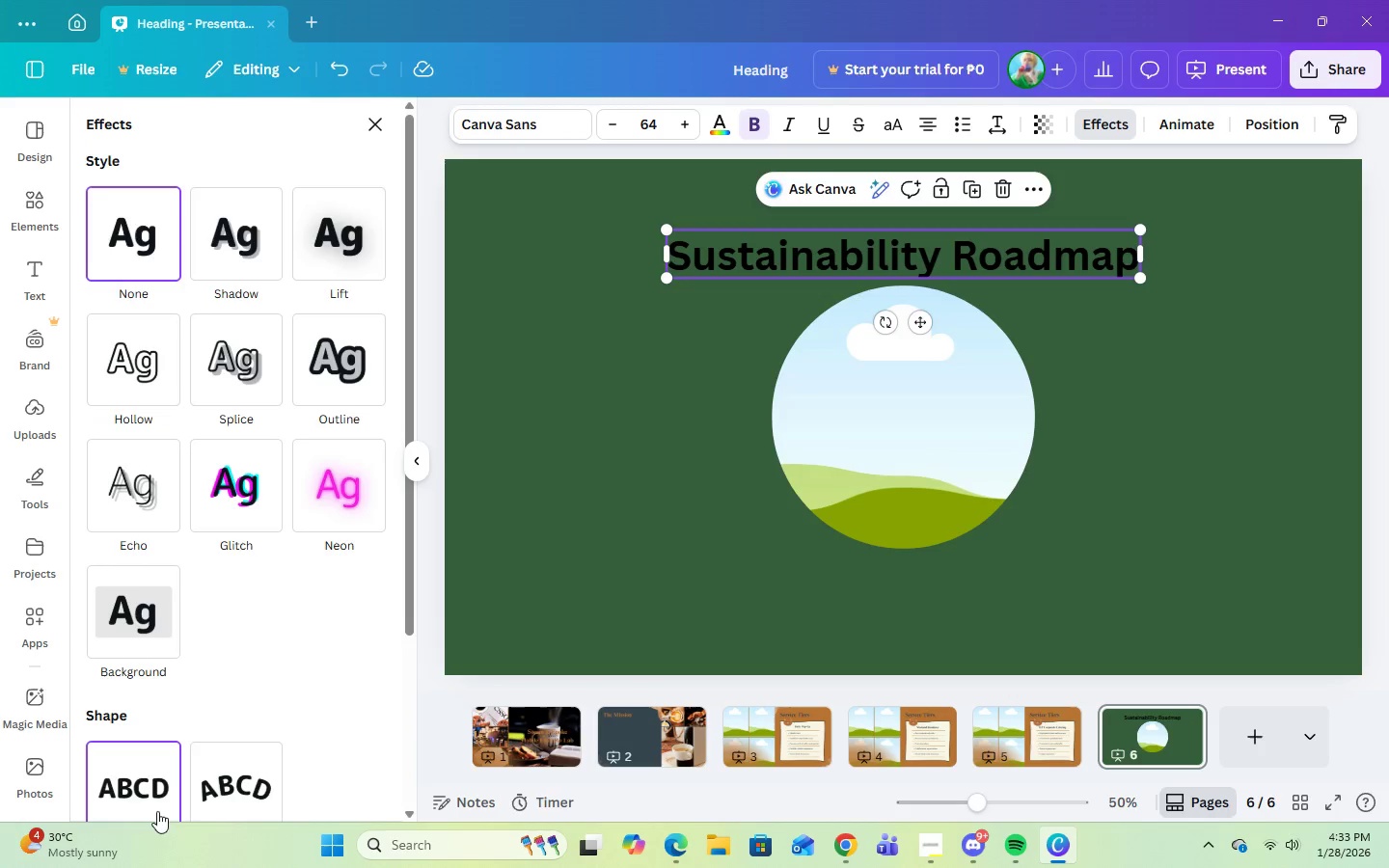 
left_click([207, 778])
 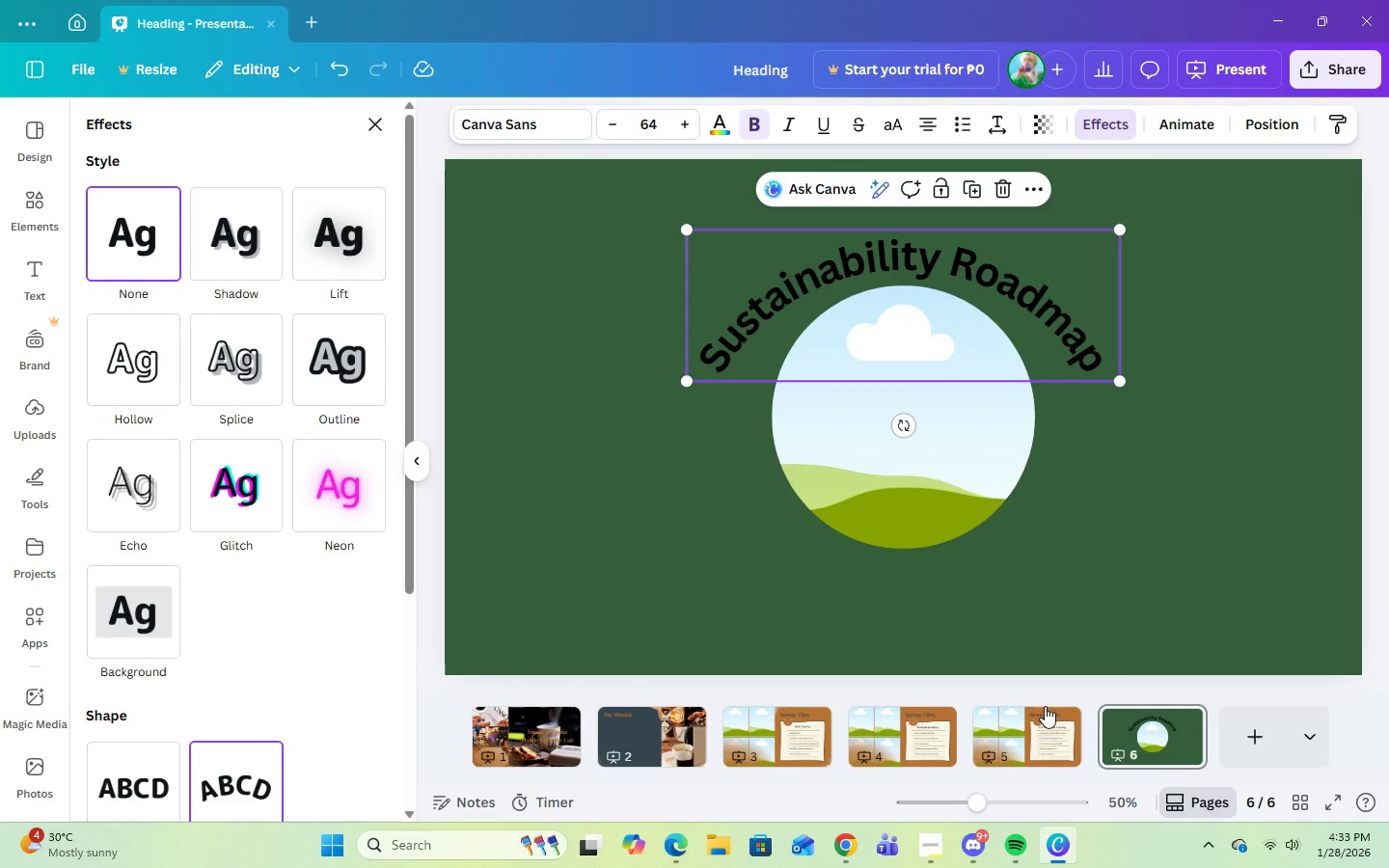 
left_click([1144, 540])
 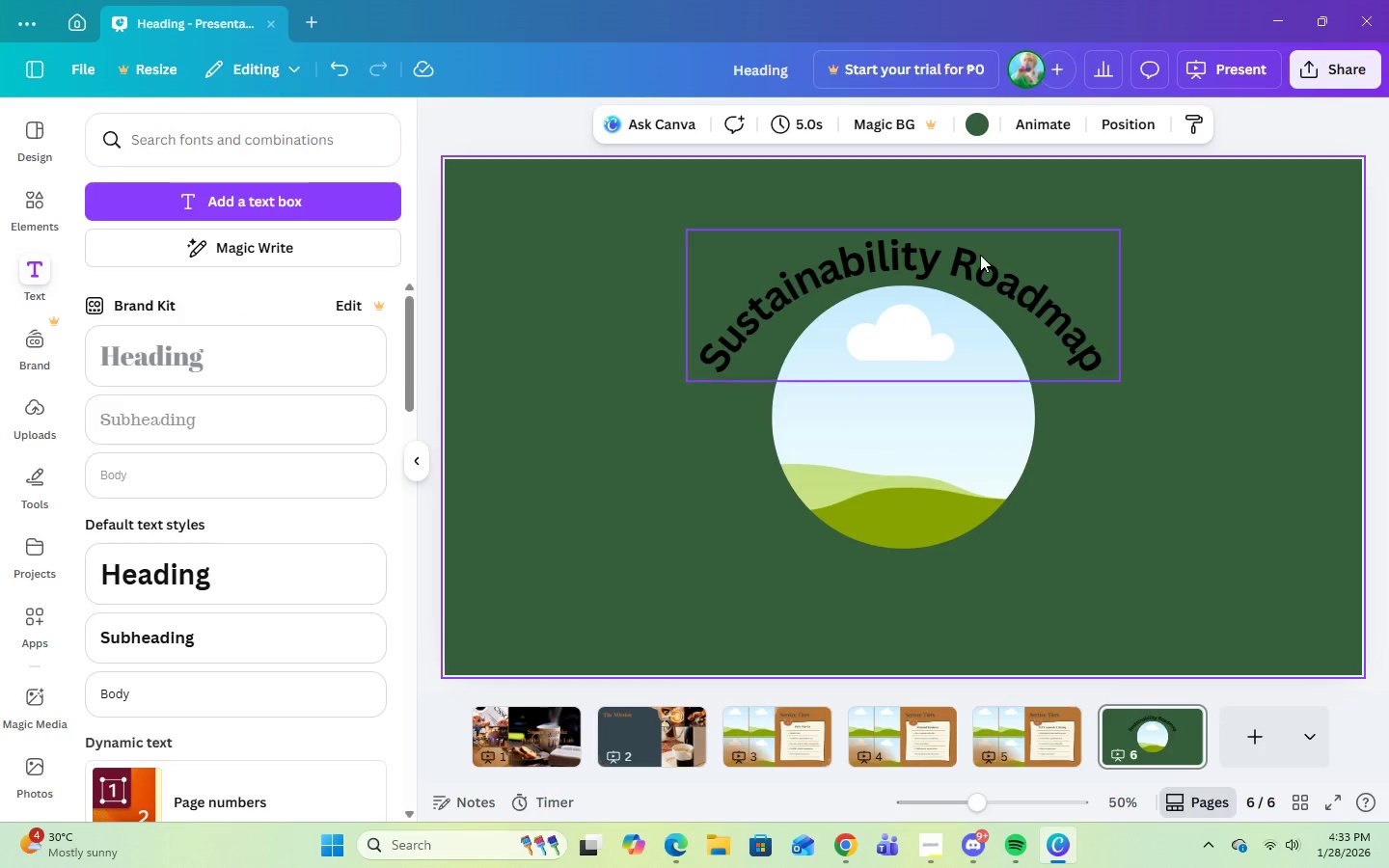 
left_click([955, 274])
 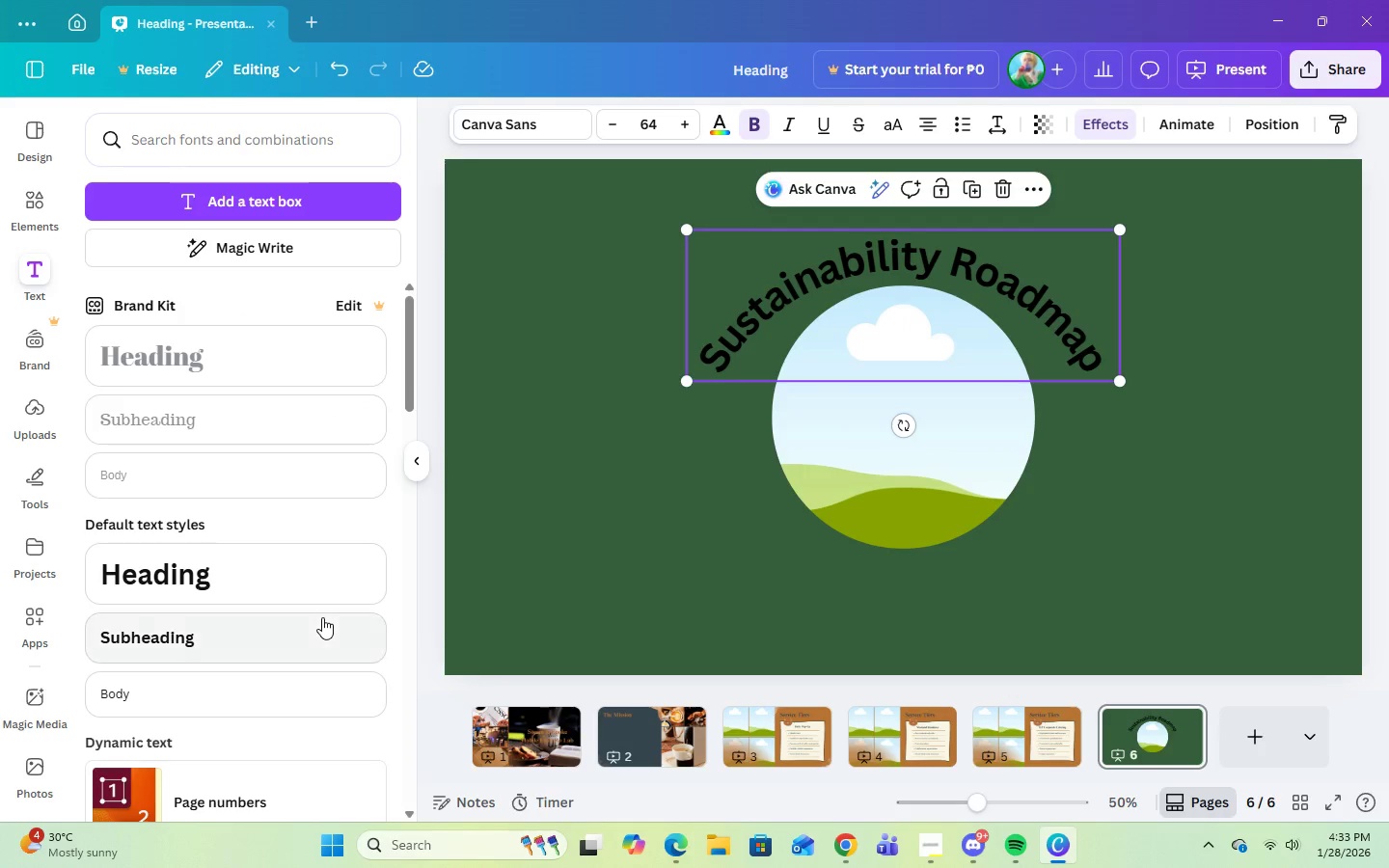 
scroll: coordinate [321, 618], scroll_direction: down, amount: 4.0
 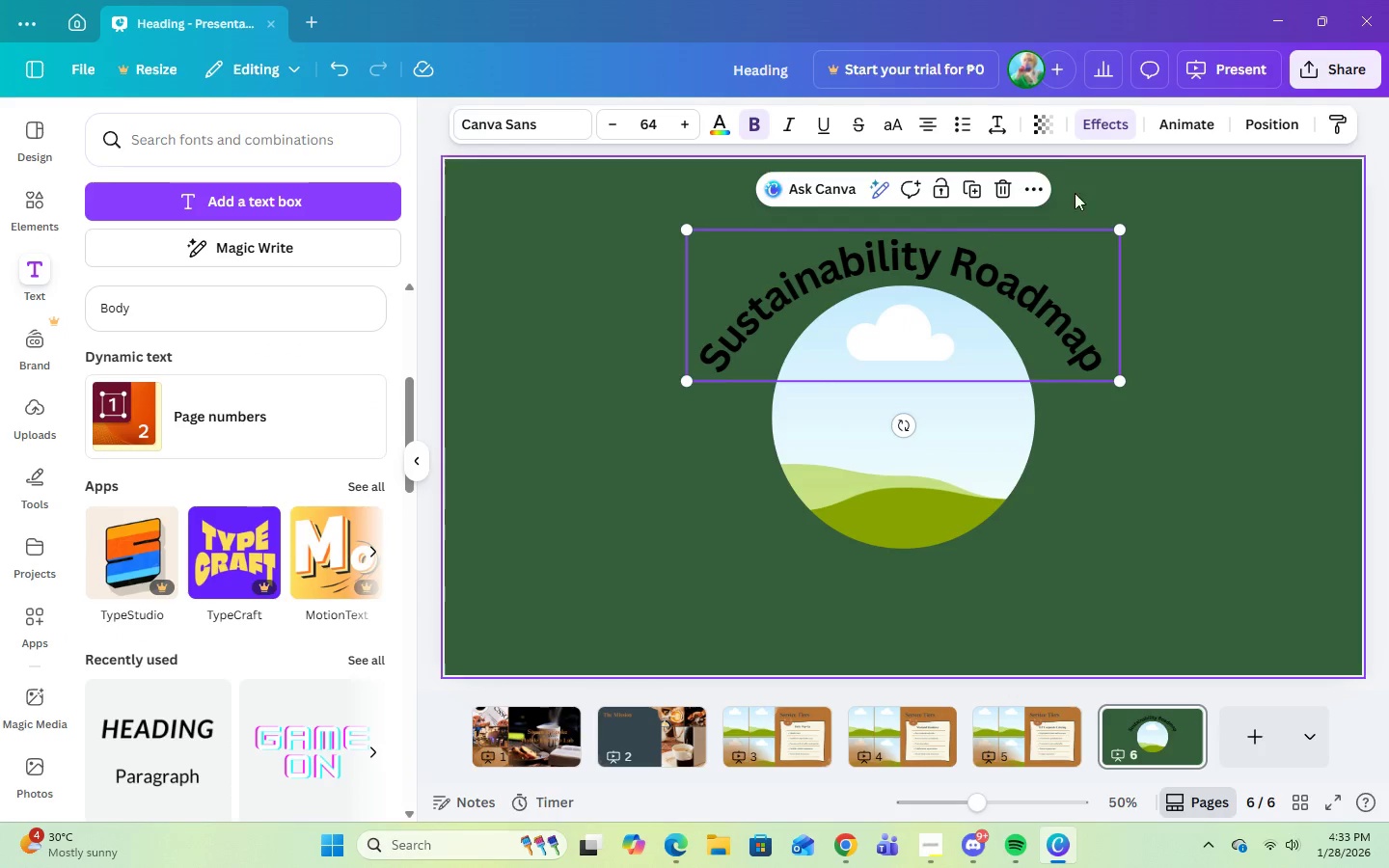 
left_click([1092, 135])
 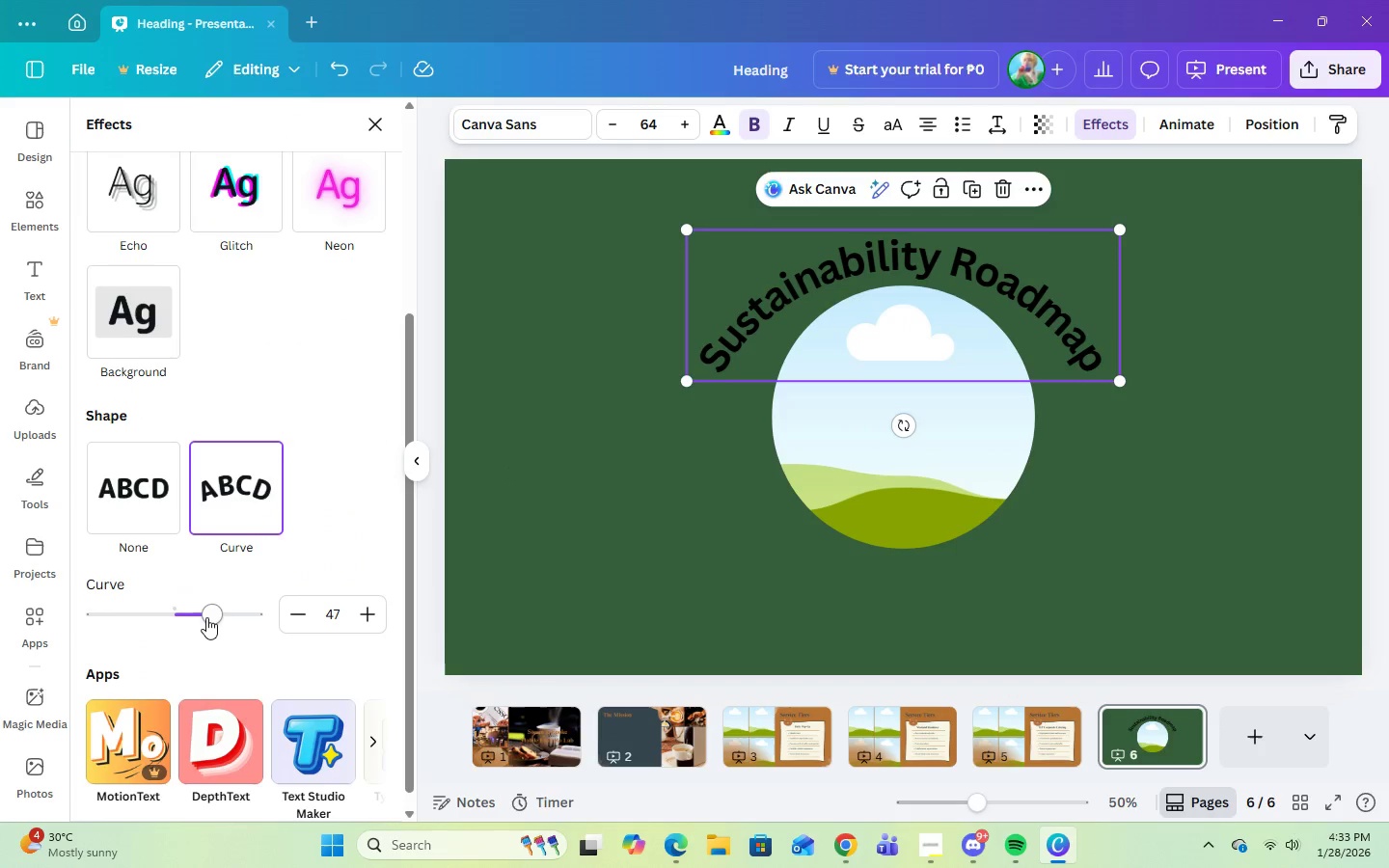 
left_click_drag(start_coordinate=[210, 614], to_coordinate=[223, 621])
 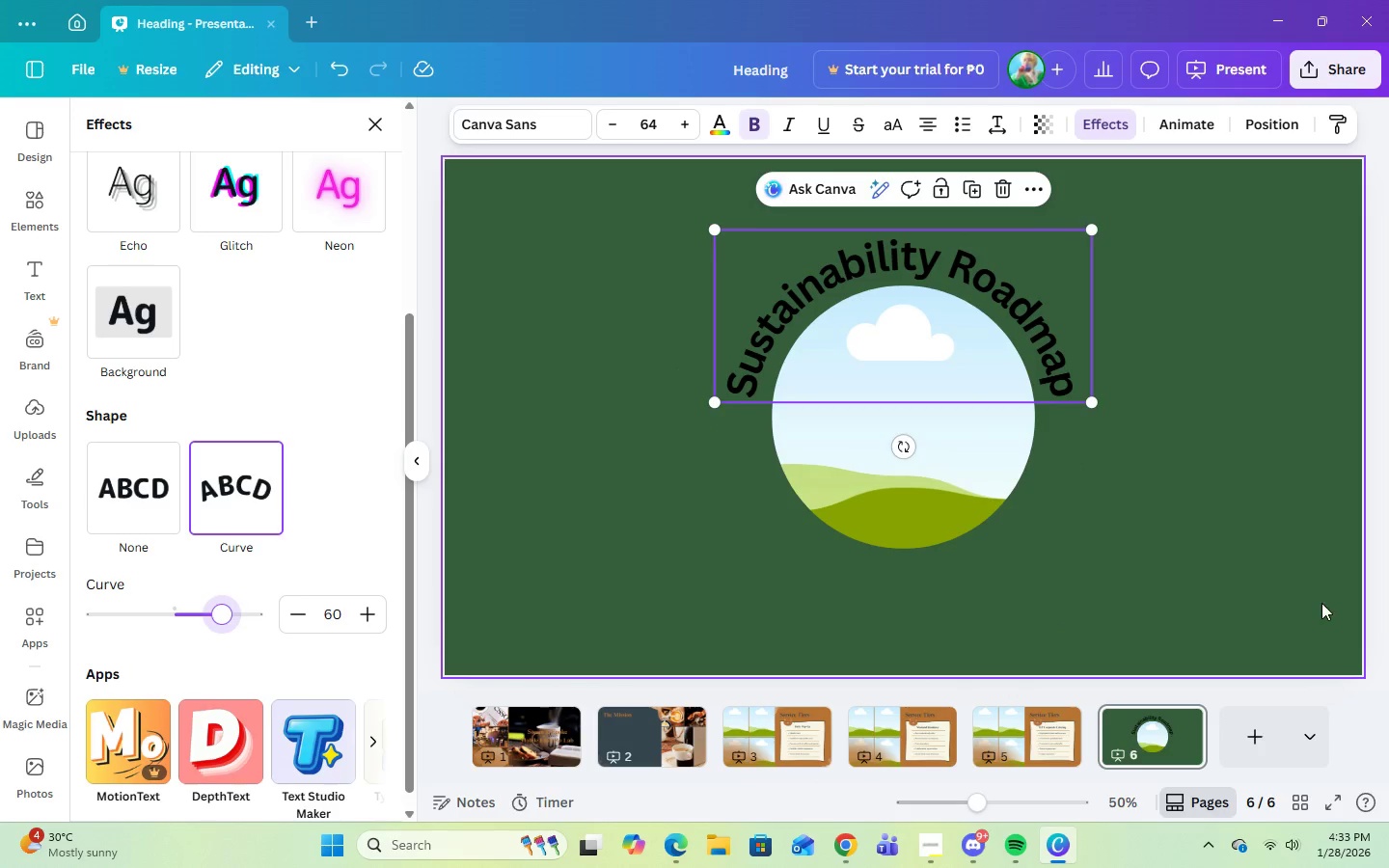 
left_click([1321, 597])
 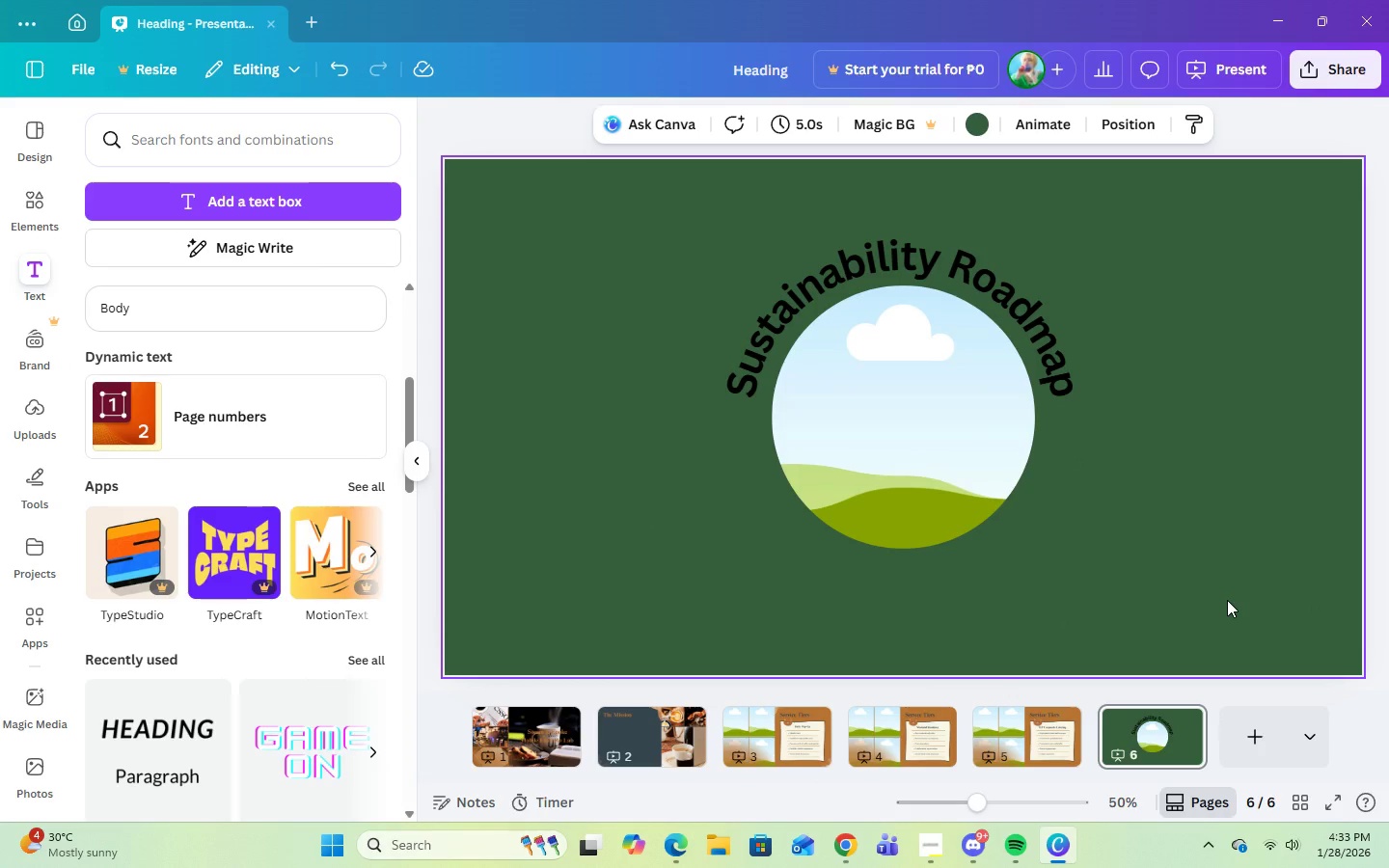 
wait(7.62)
 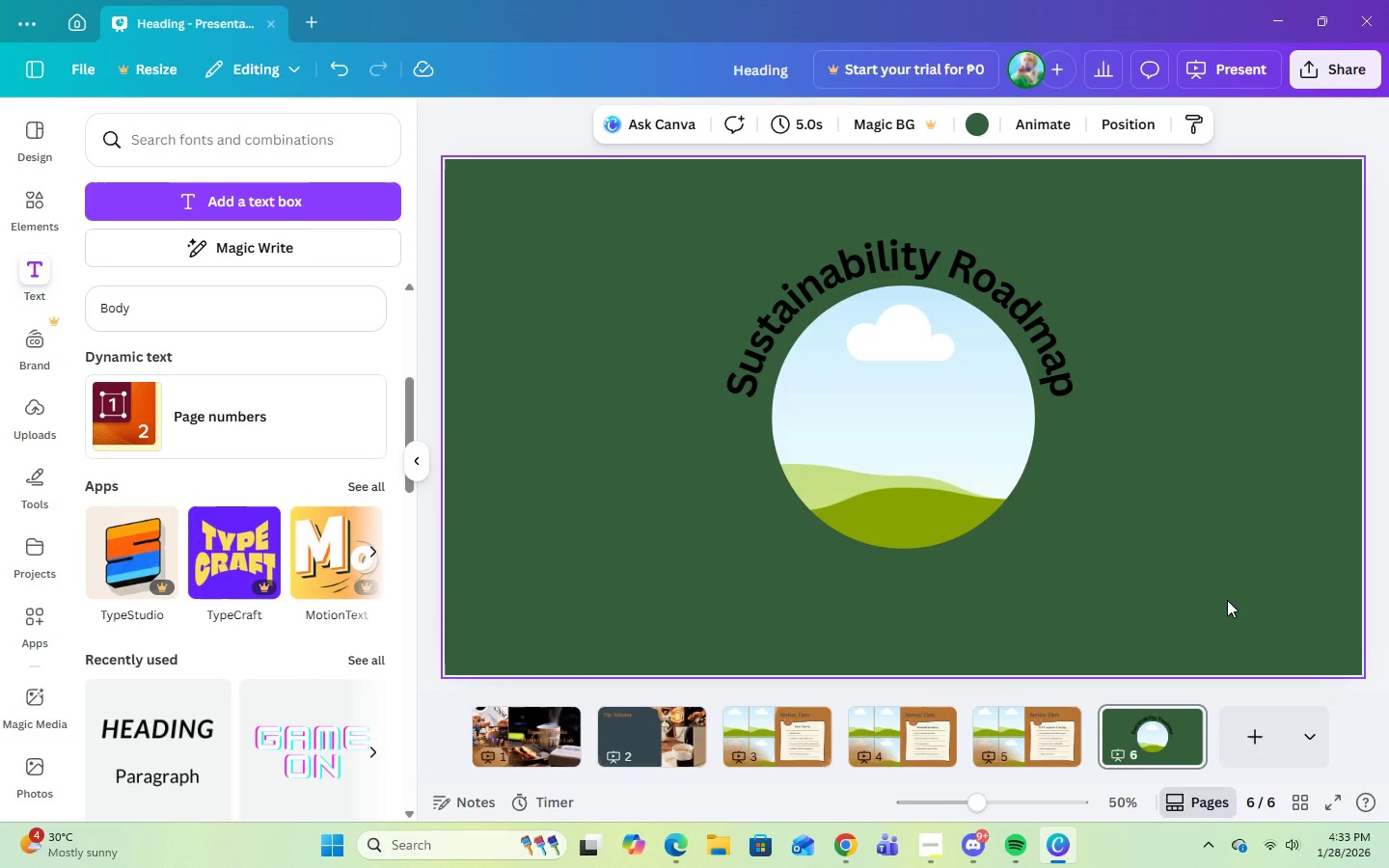 
left_click([928, 463])
 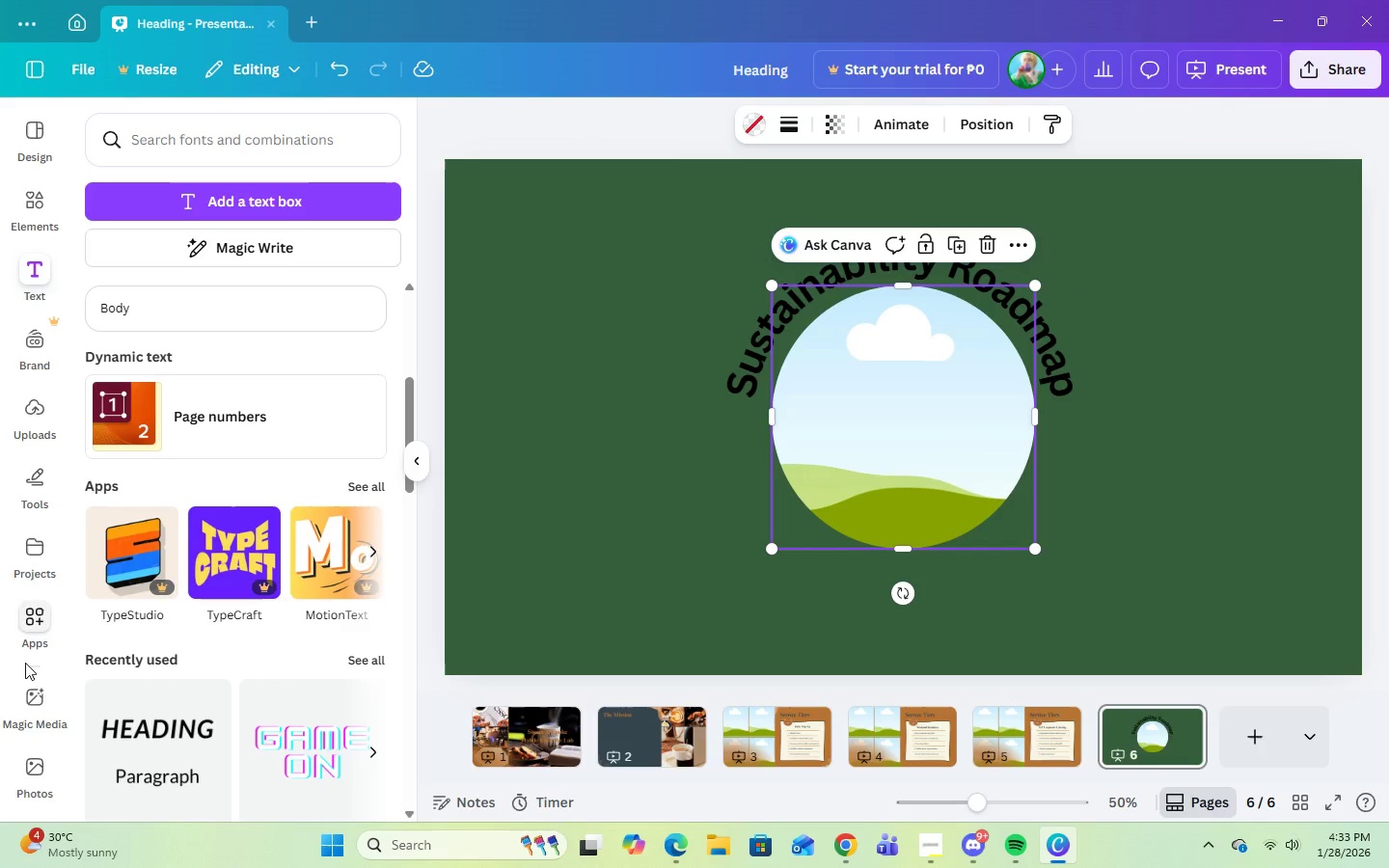 
left_click([48, 772])
 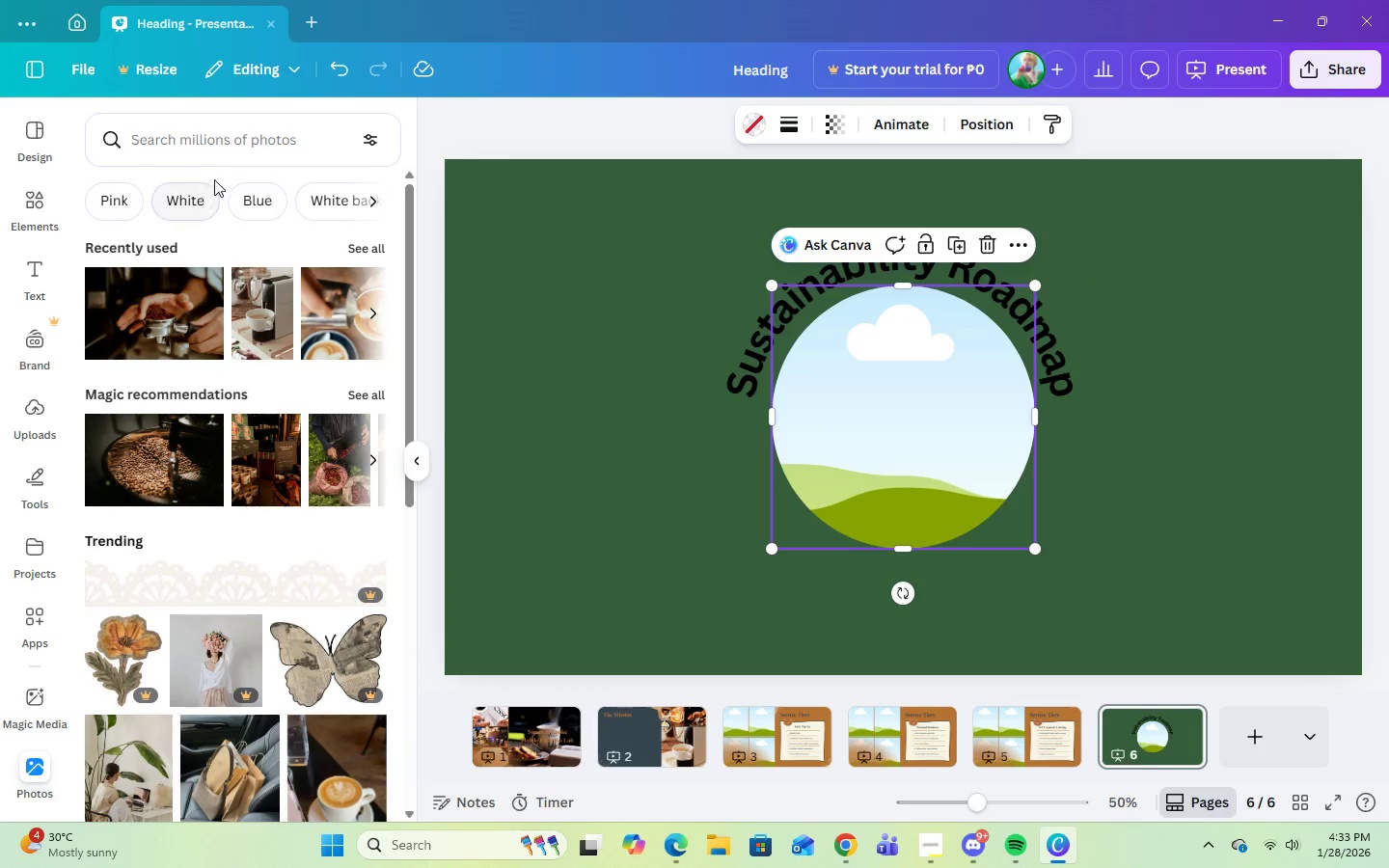 
left_click([215, 155])
 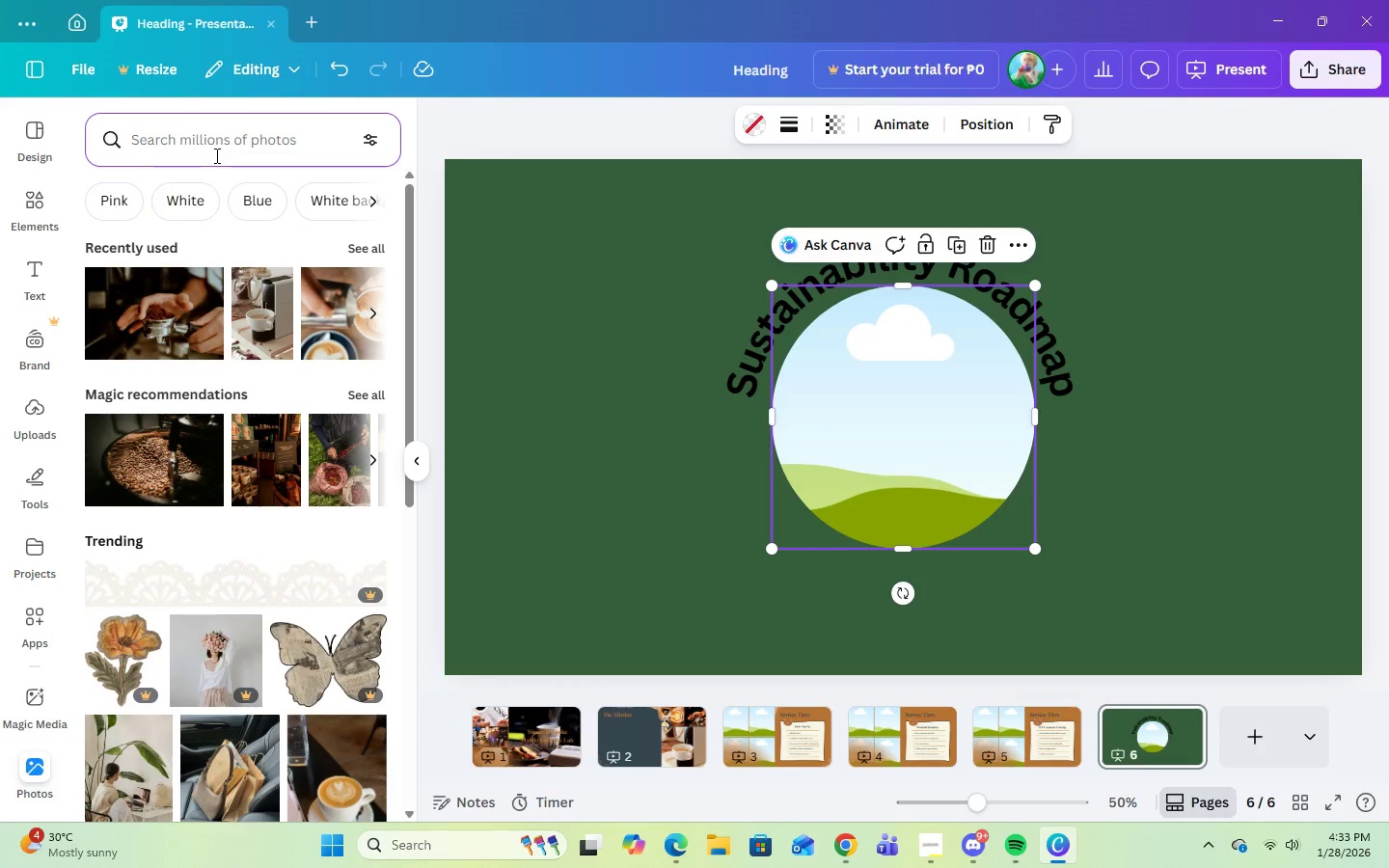 
left_click([214, 151])
 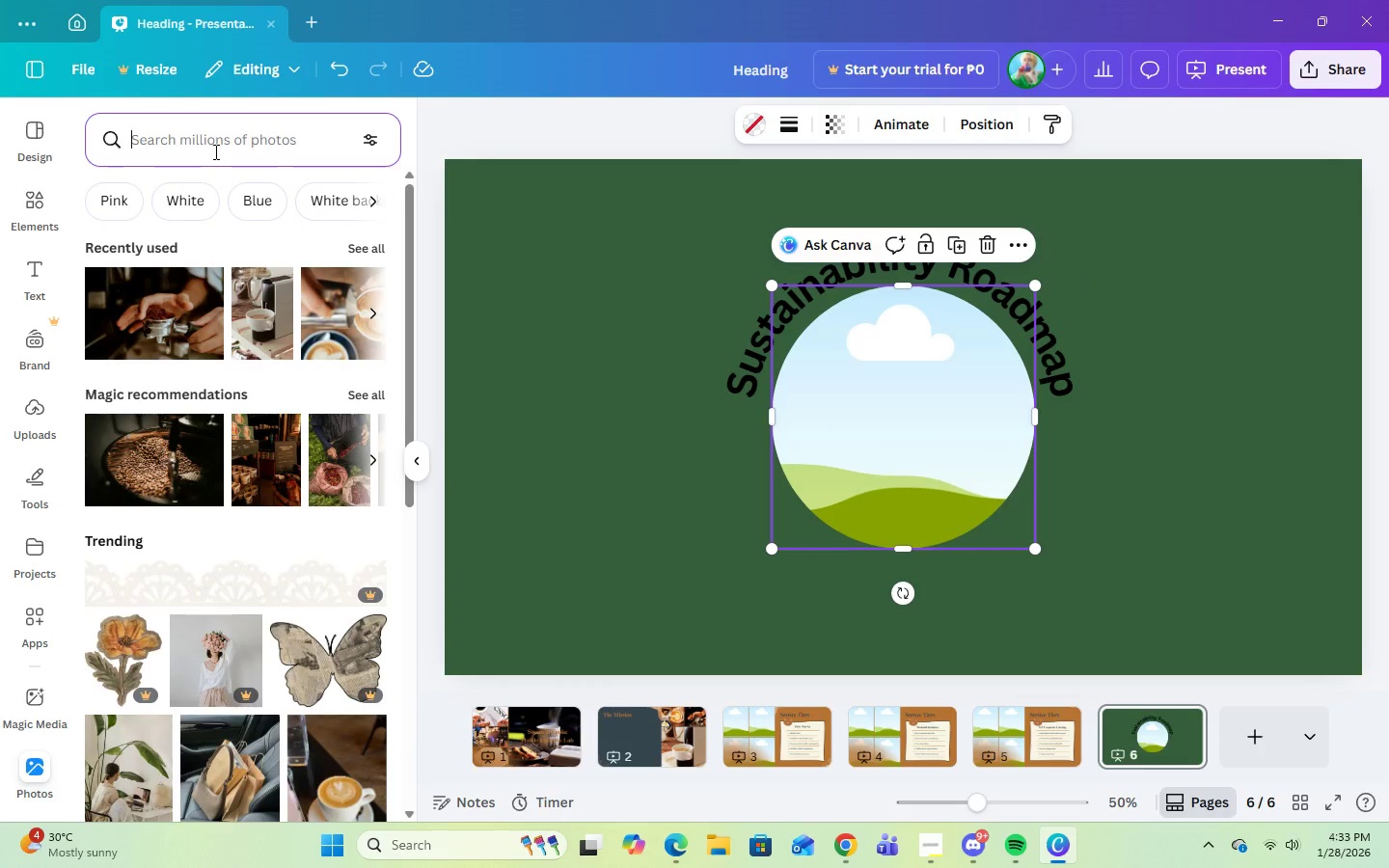 
type(susta)
 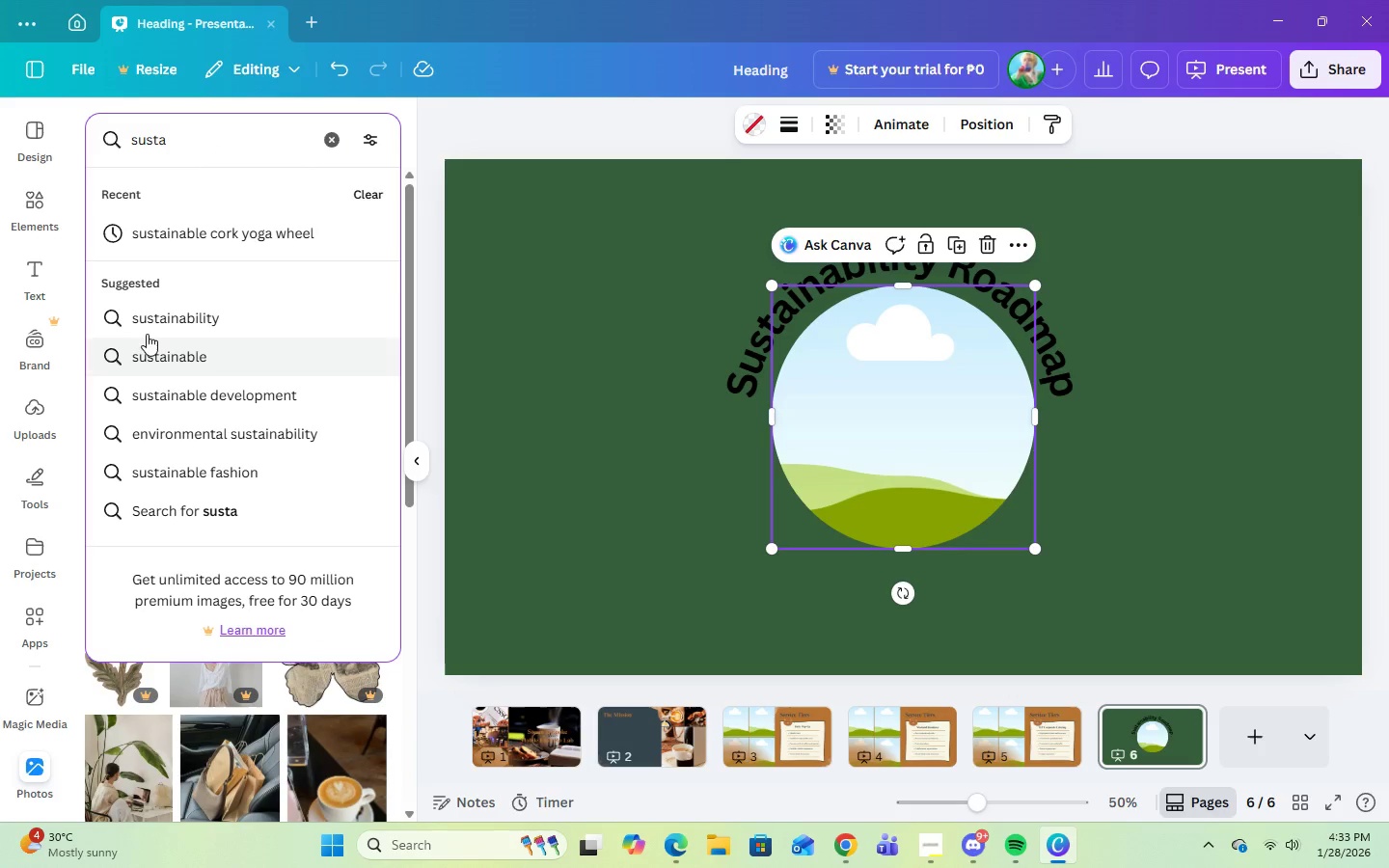 
left_click([149, 319])
 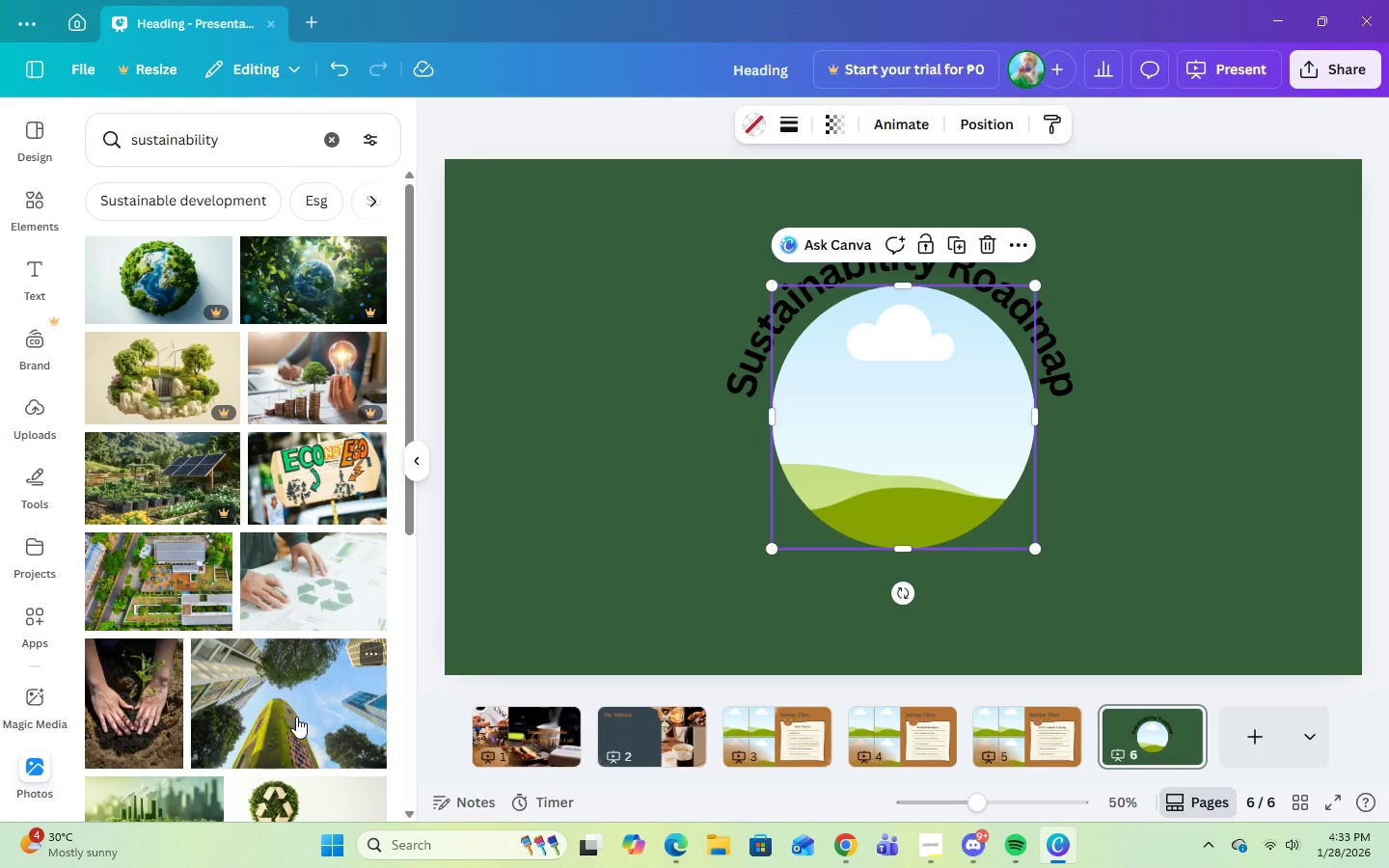 
wait(8.0)
 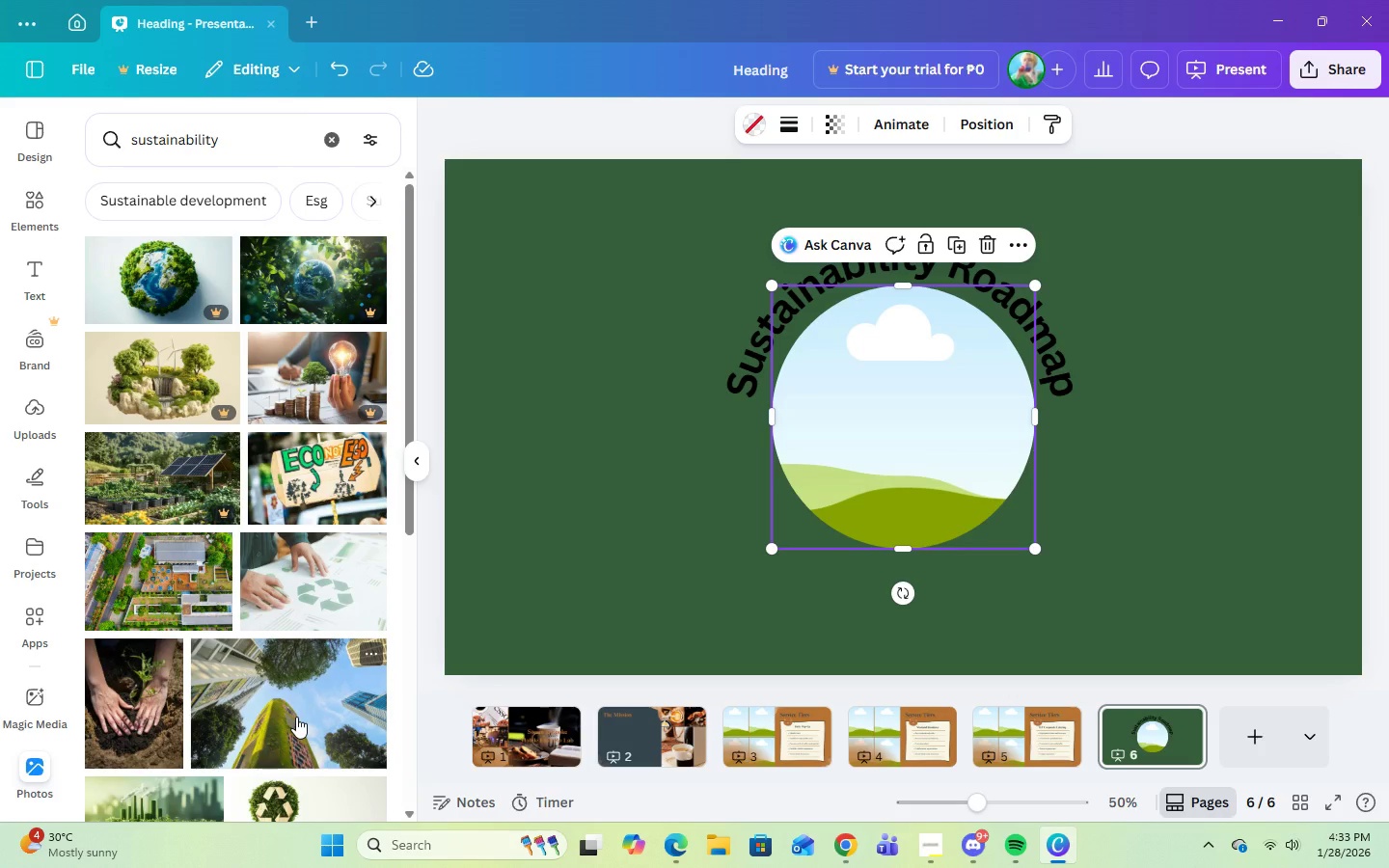 
scroll: coordinate [290, 682], scroll_direction: down, amount: 11.0
 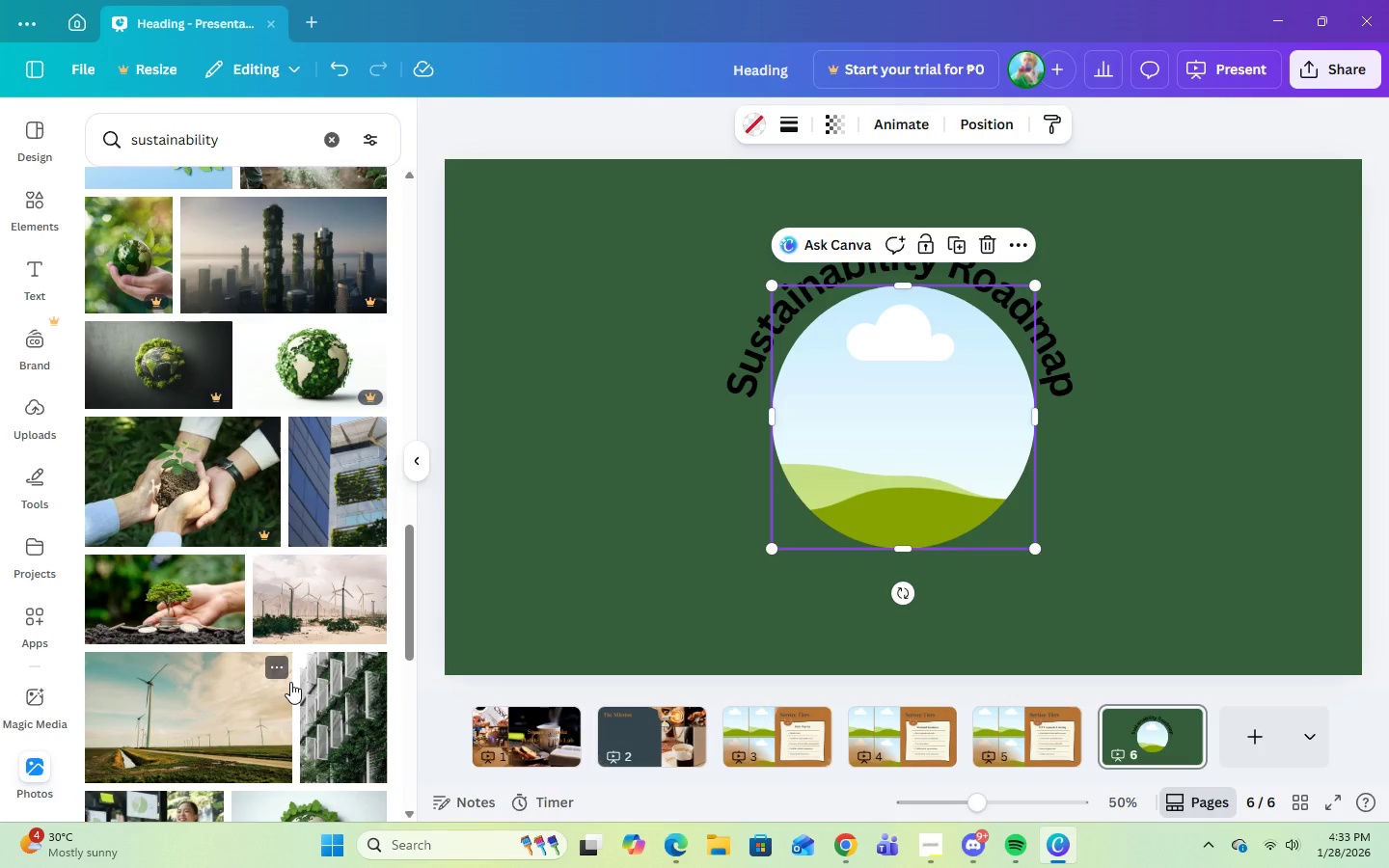 
wait(5.31)
 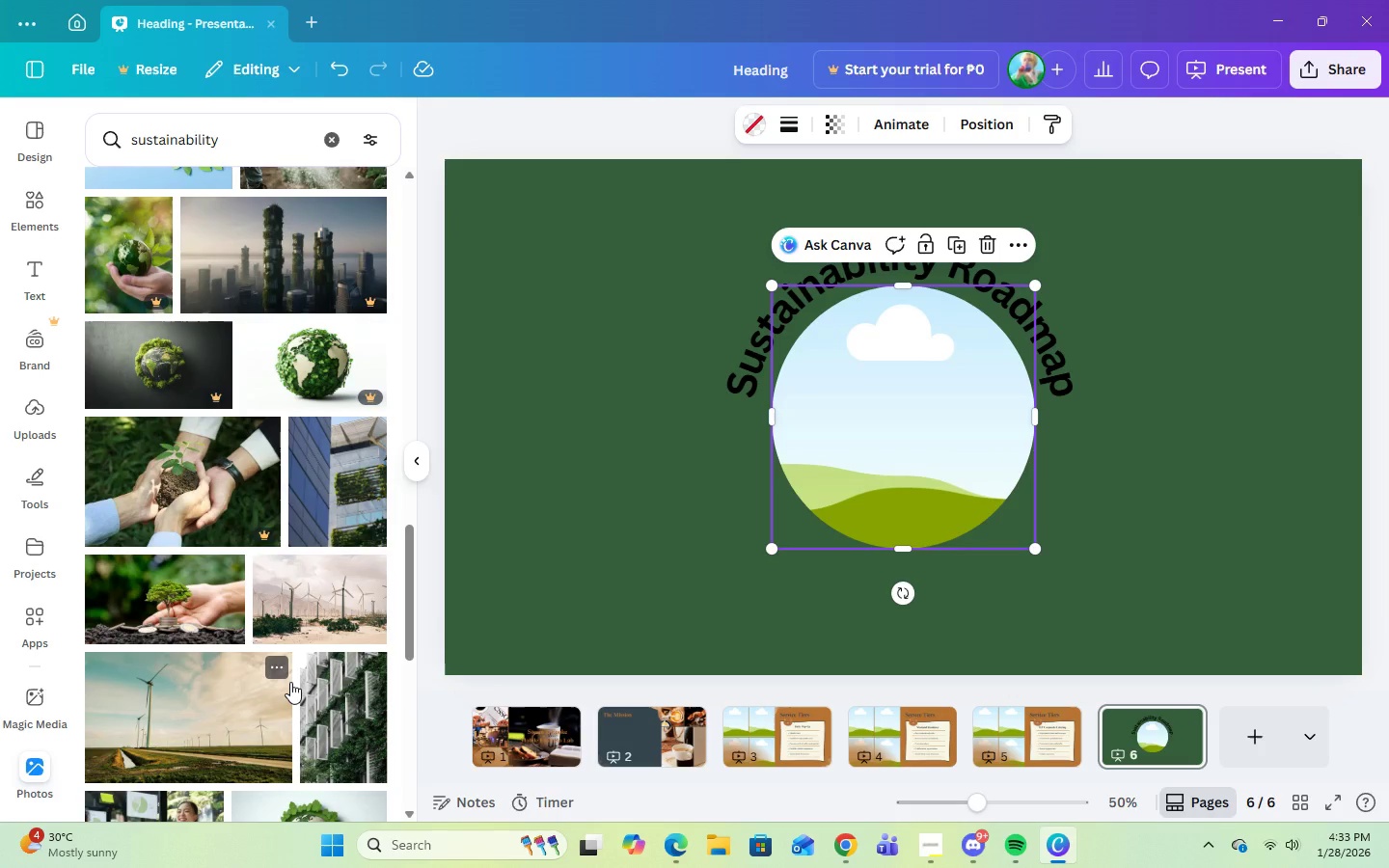 
scroll: coordinate [340, 341], scroll_direction: up, amount: 4.0
 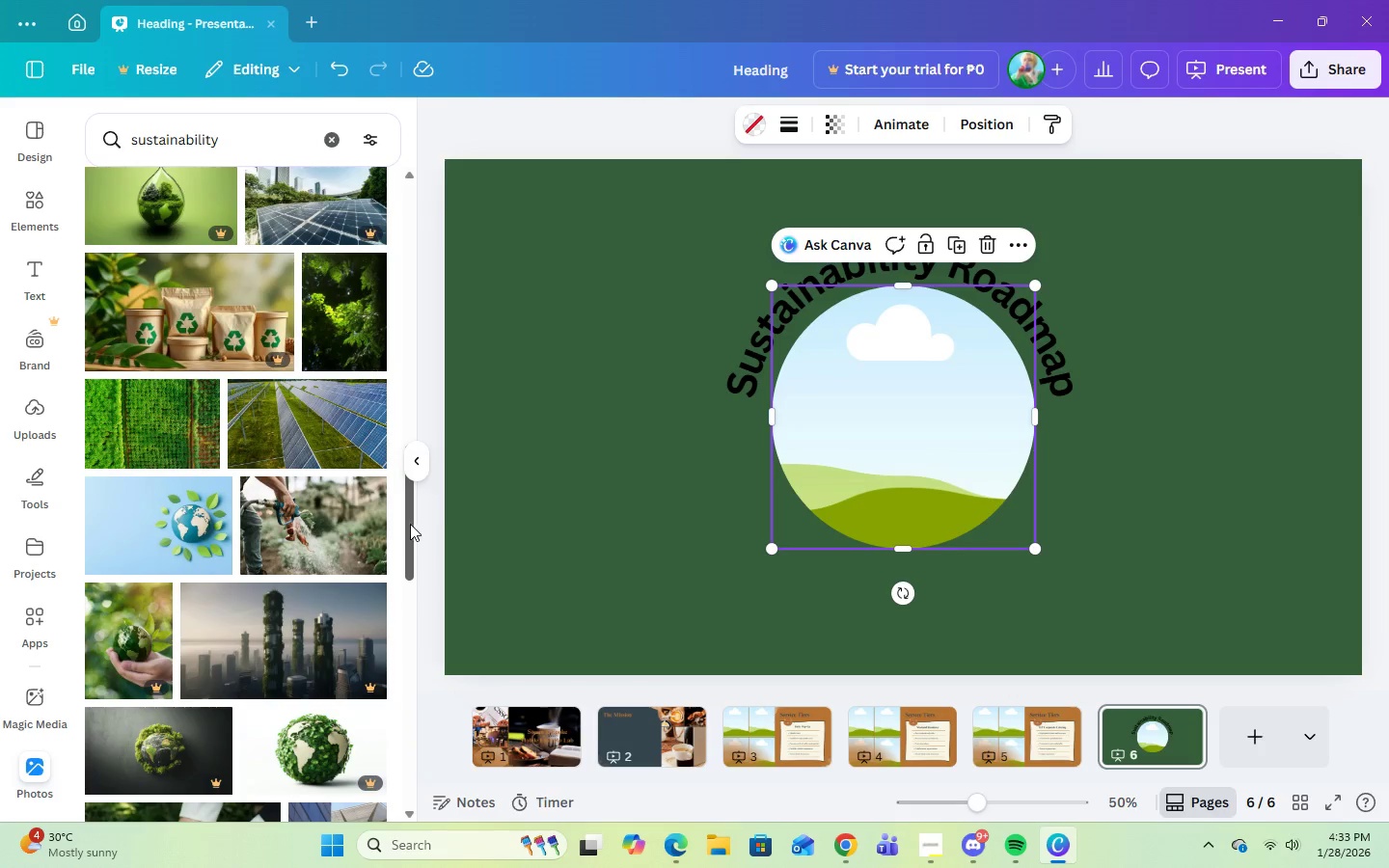 
left_click_drag(start_coordinate=[409, 524], to_coordinate=[410, 324])
 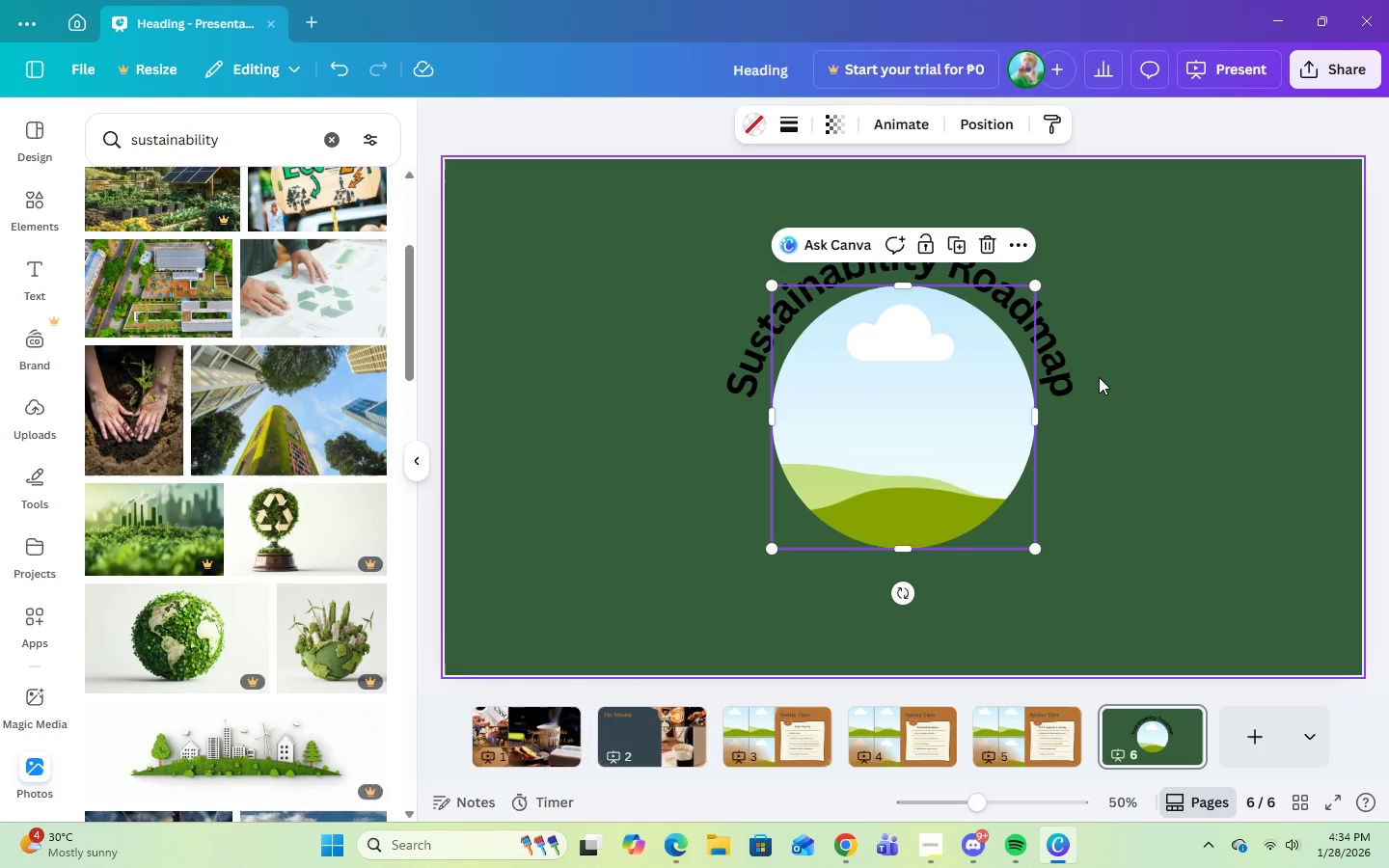 
left_click([1064, 376])
 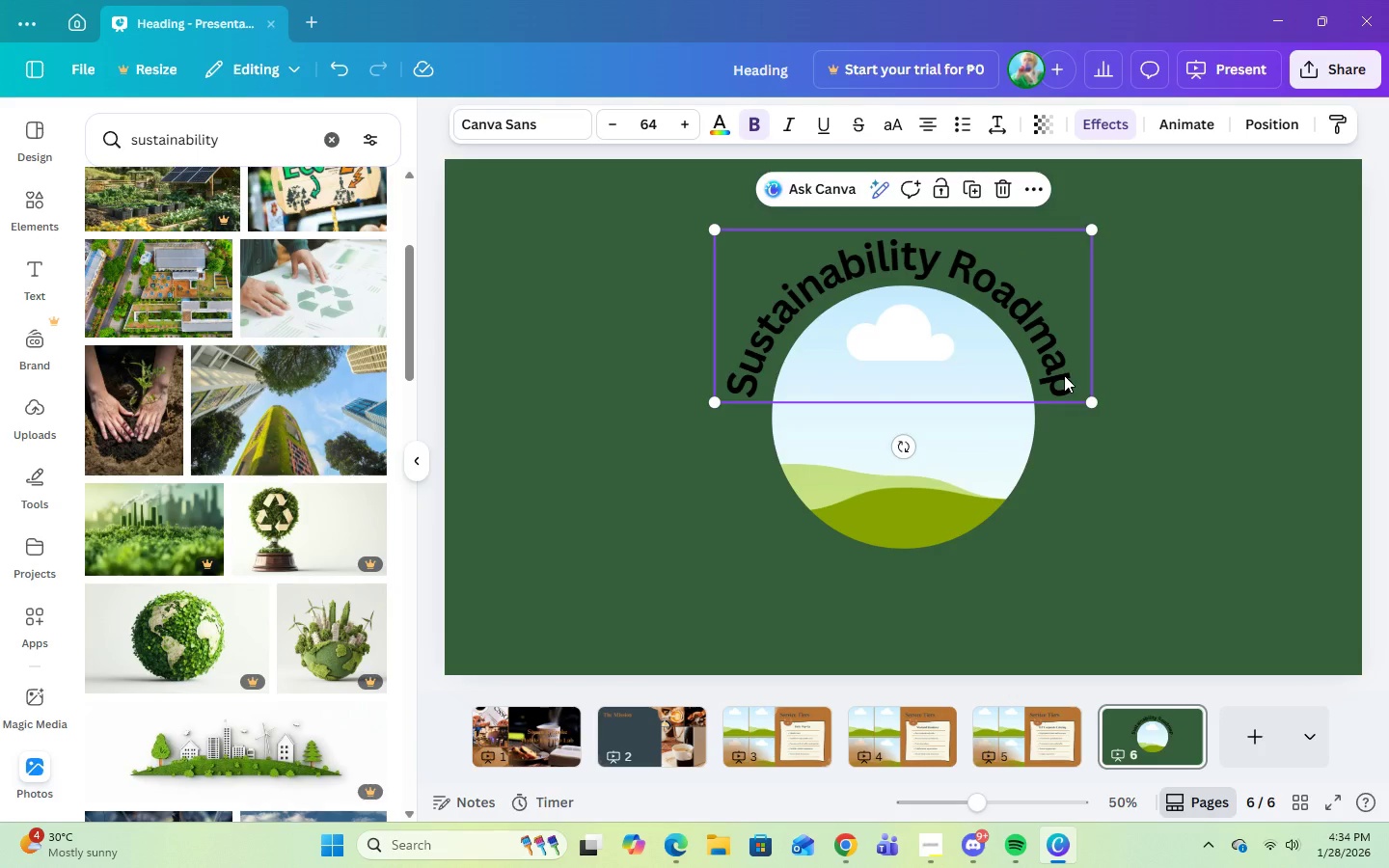 
double_click([1064, 375])
 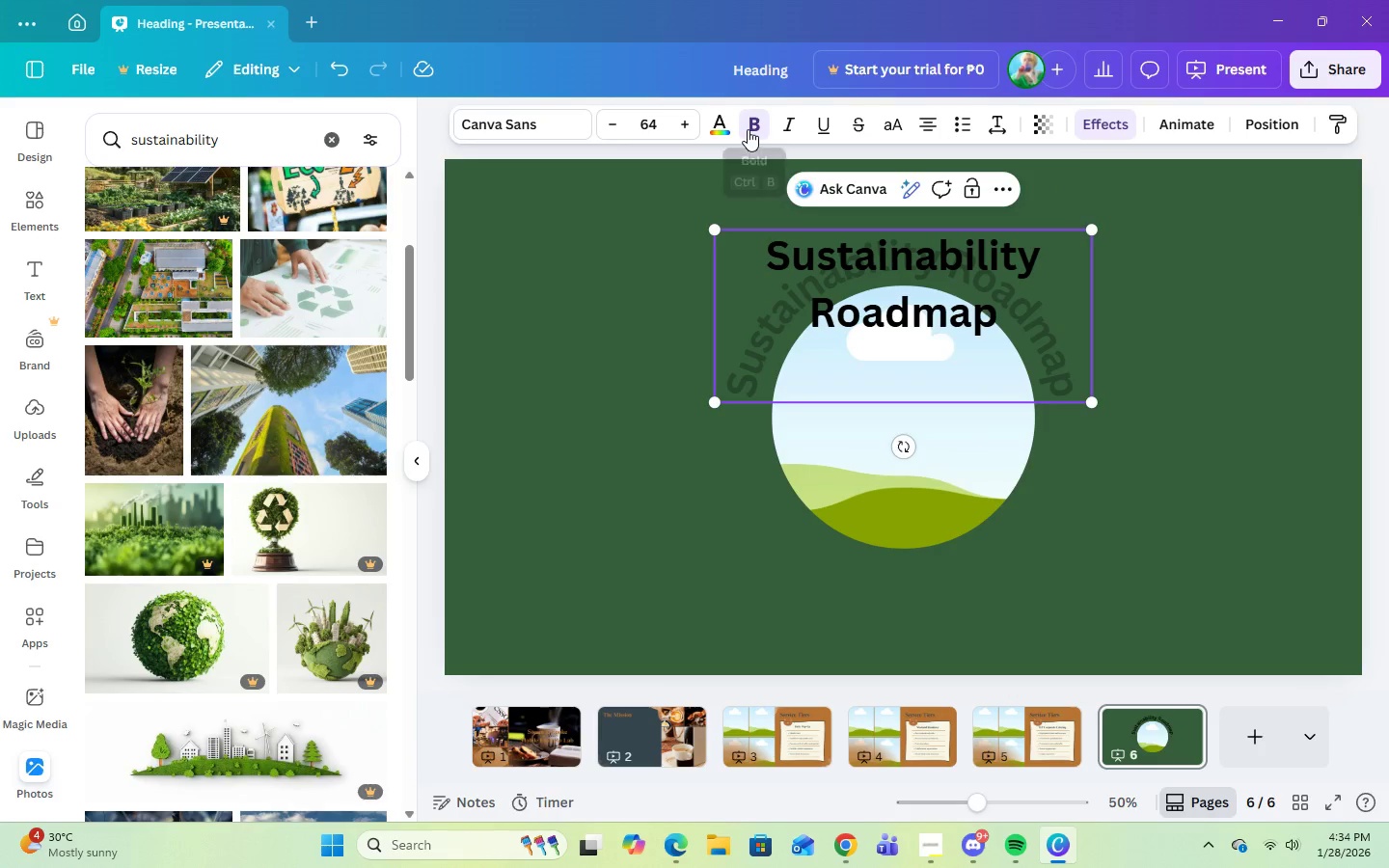 
left_click([714, 134])
 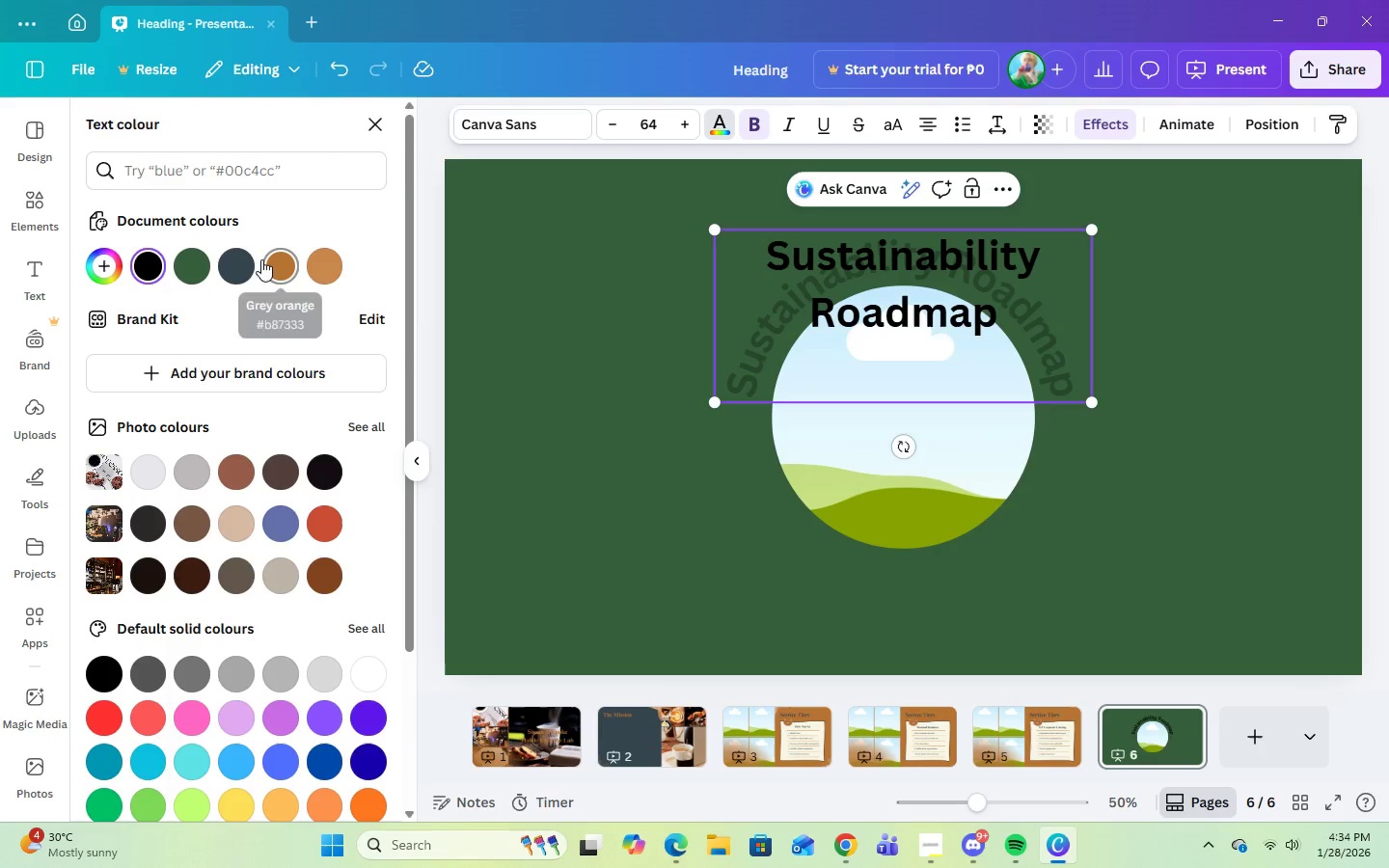 
left_click([263, 259])
 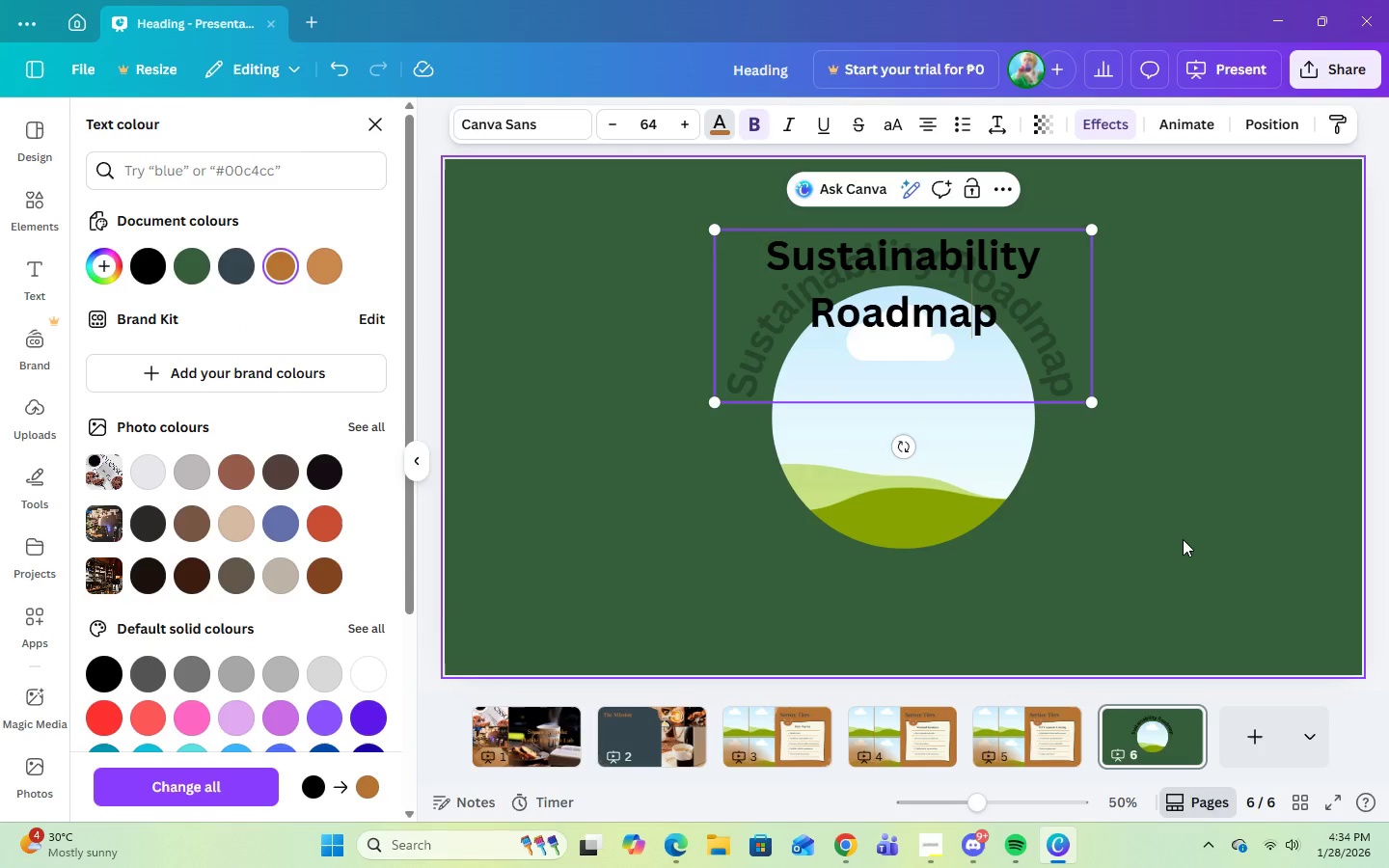 
left_click([1184, 539])
 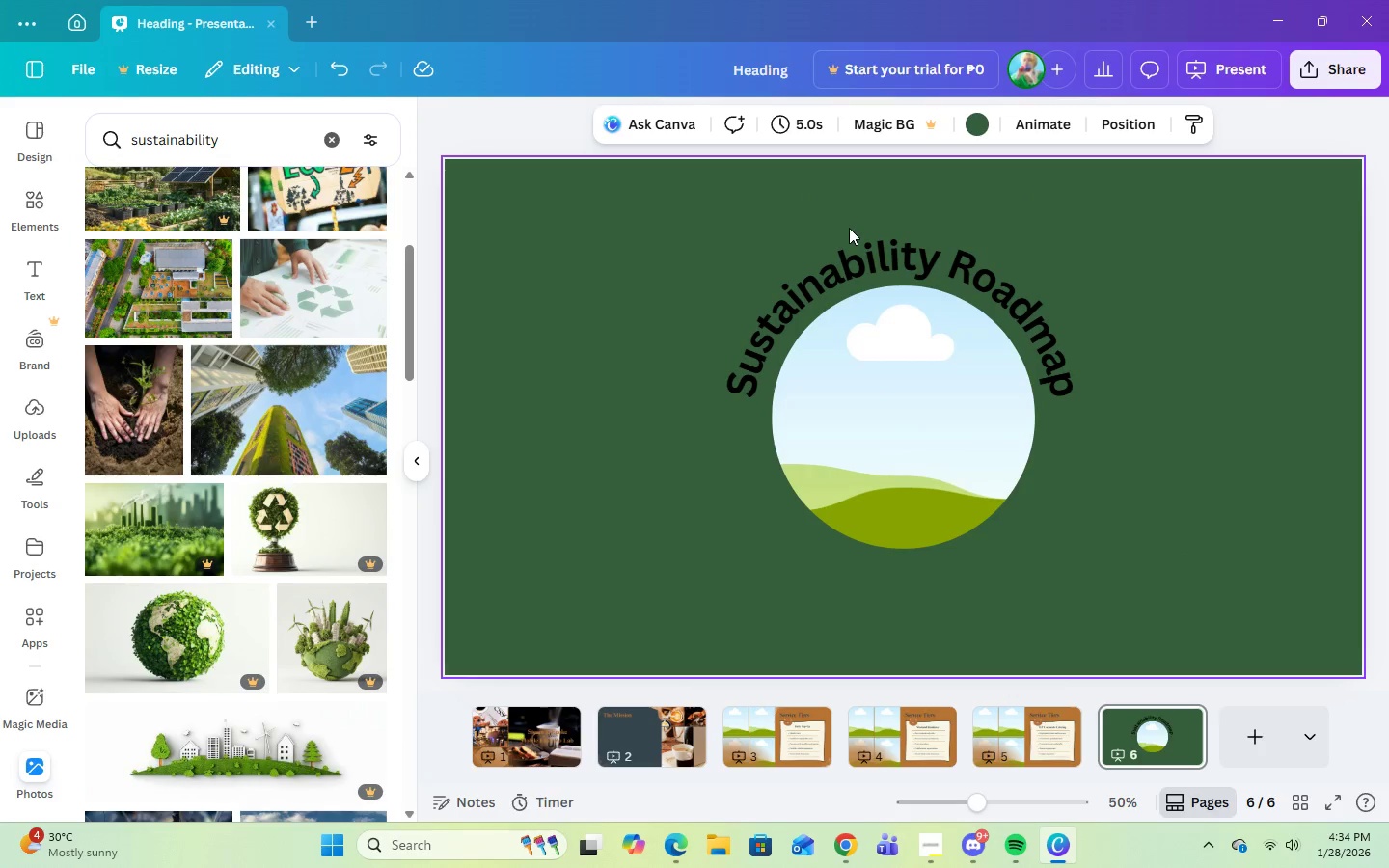 
double_click([860, 254])
 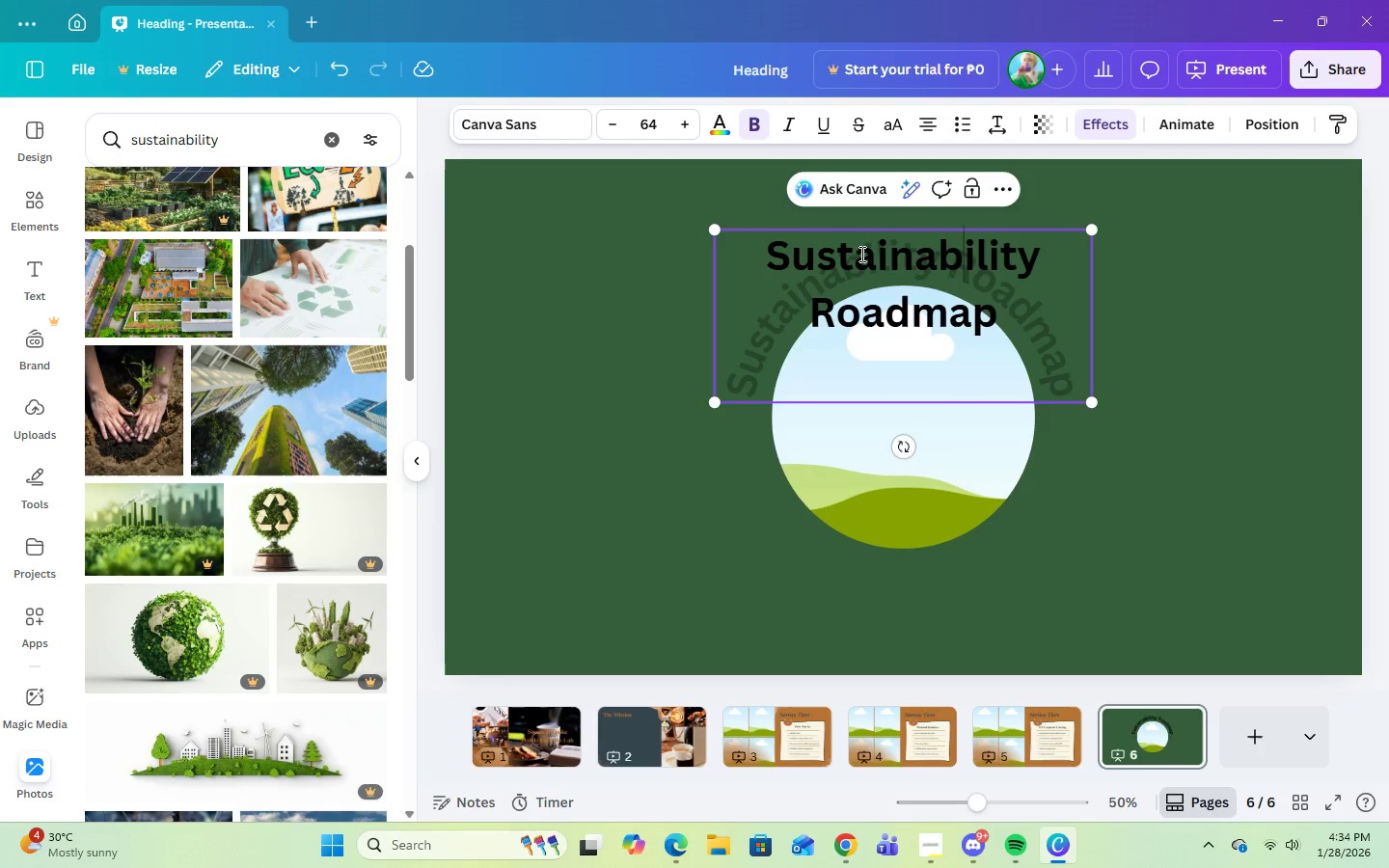 
left_click([860, 254])
 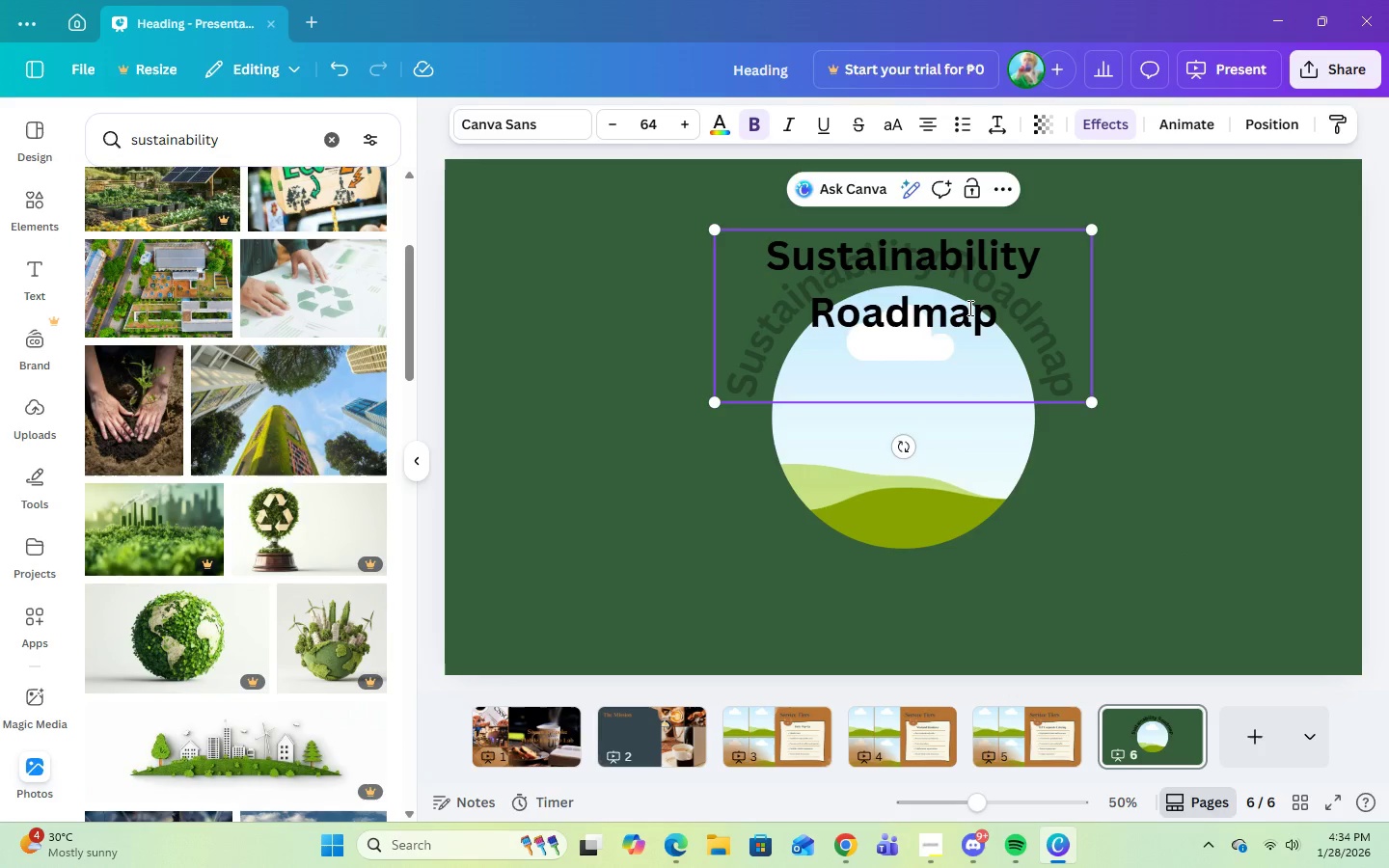 
double_click([968, 308])
 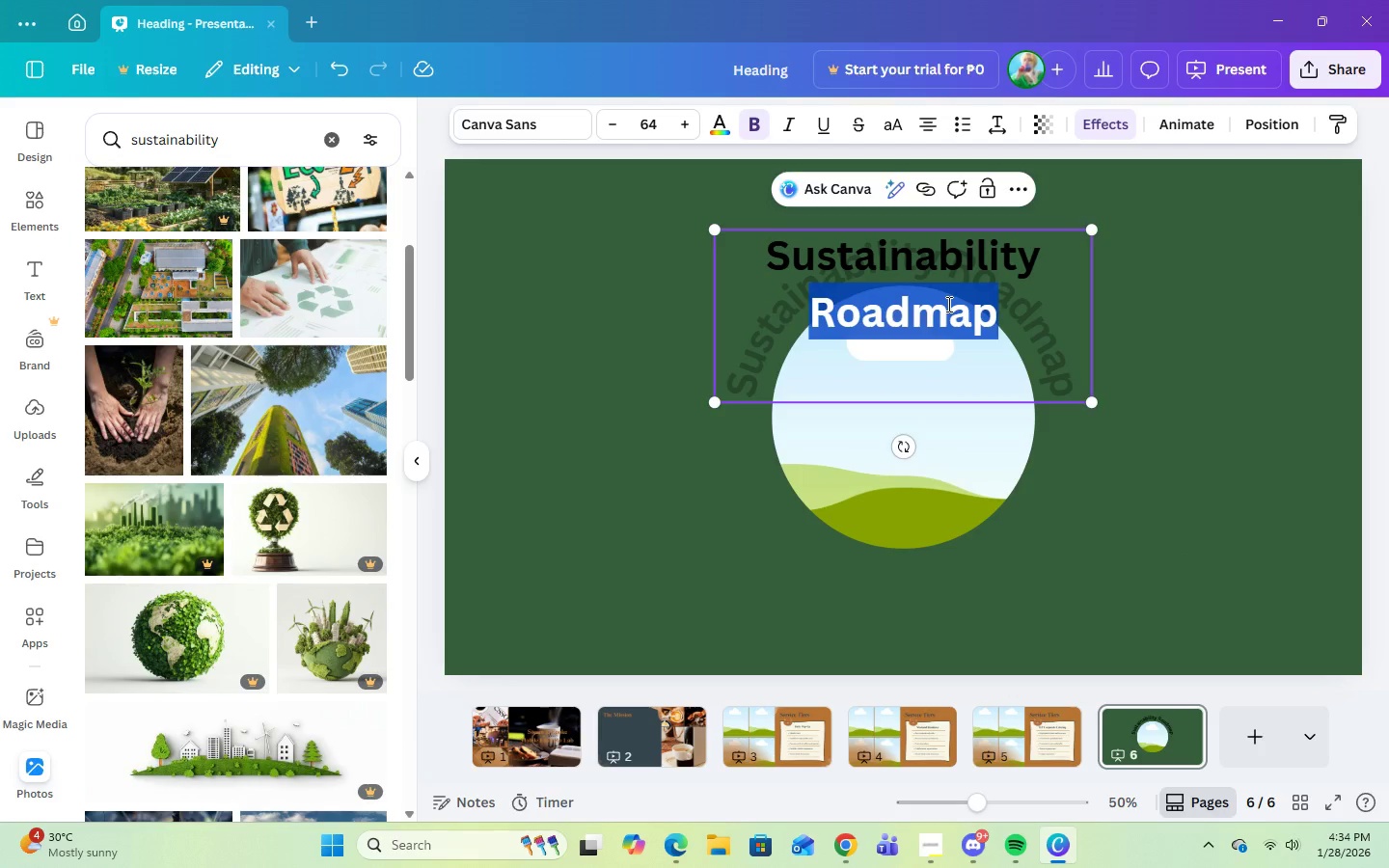 
double_click([947, 304])
 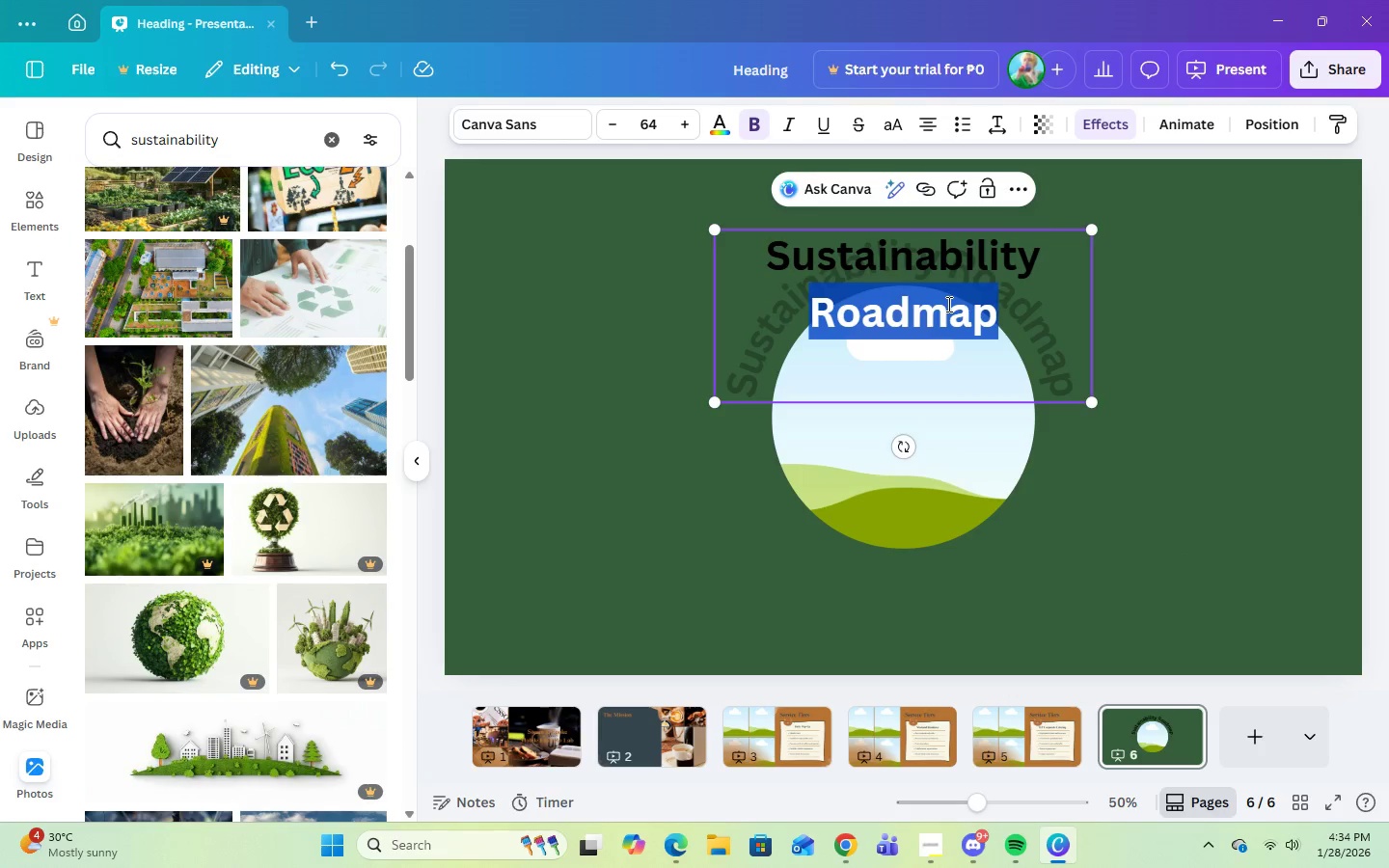 
triple_click([947, 304])
 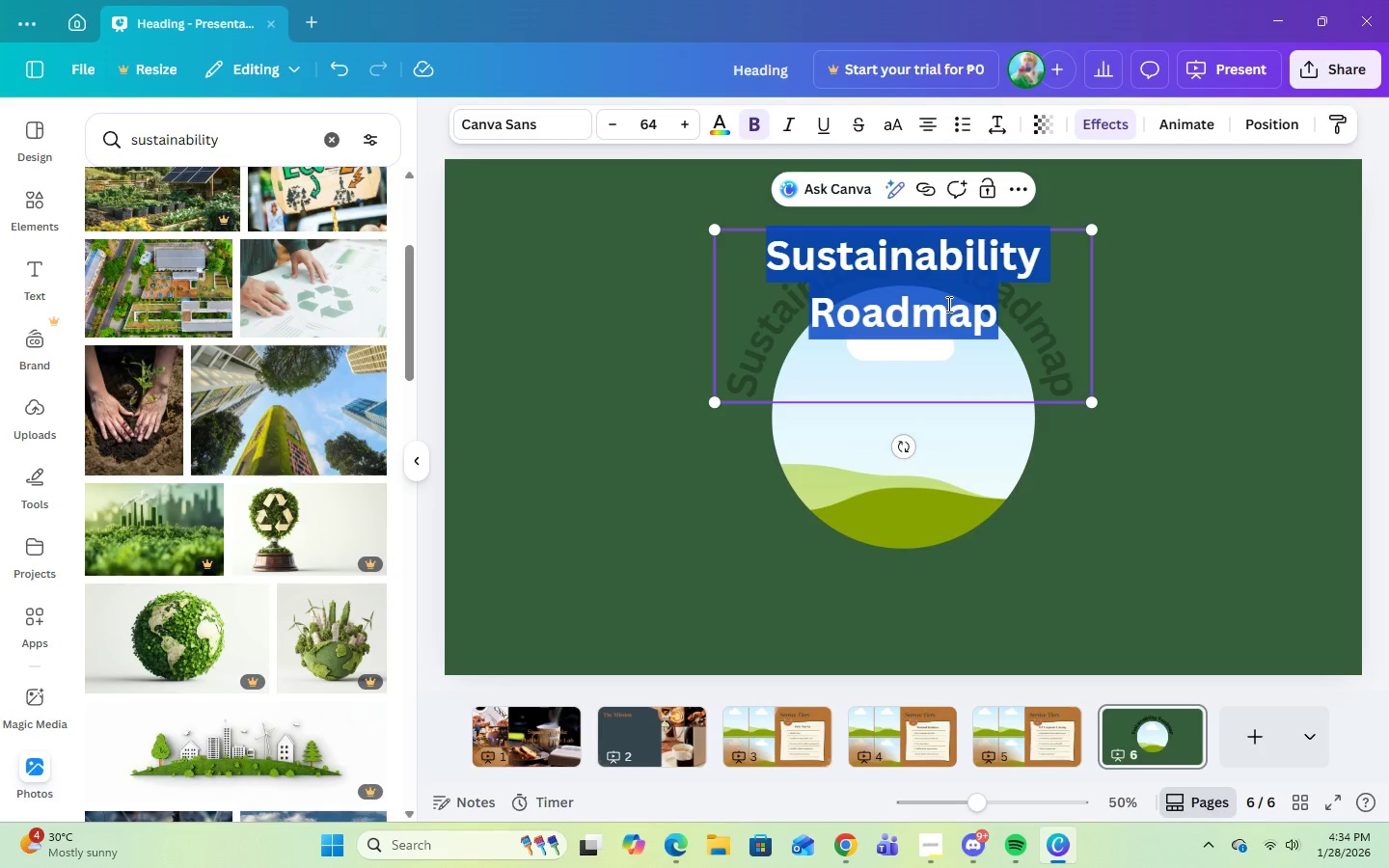 
triple_click([947, 304])
 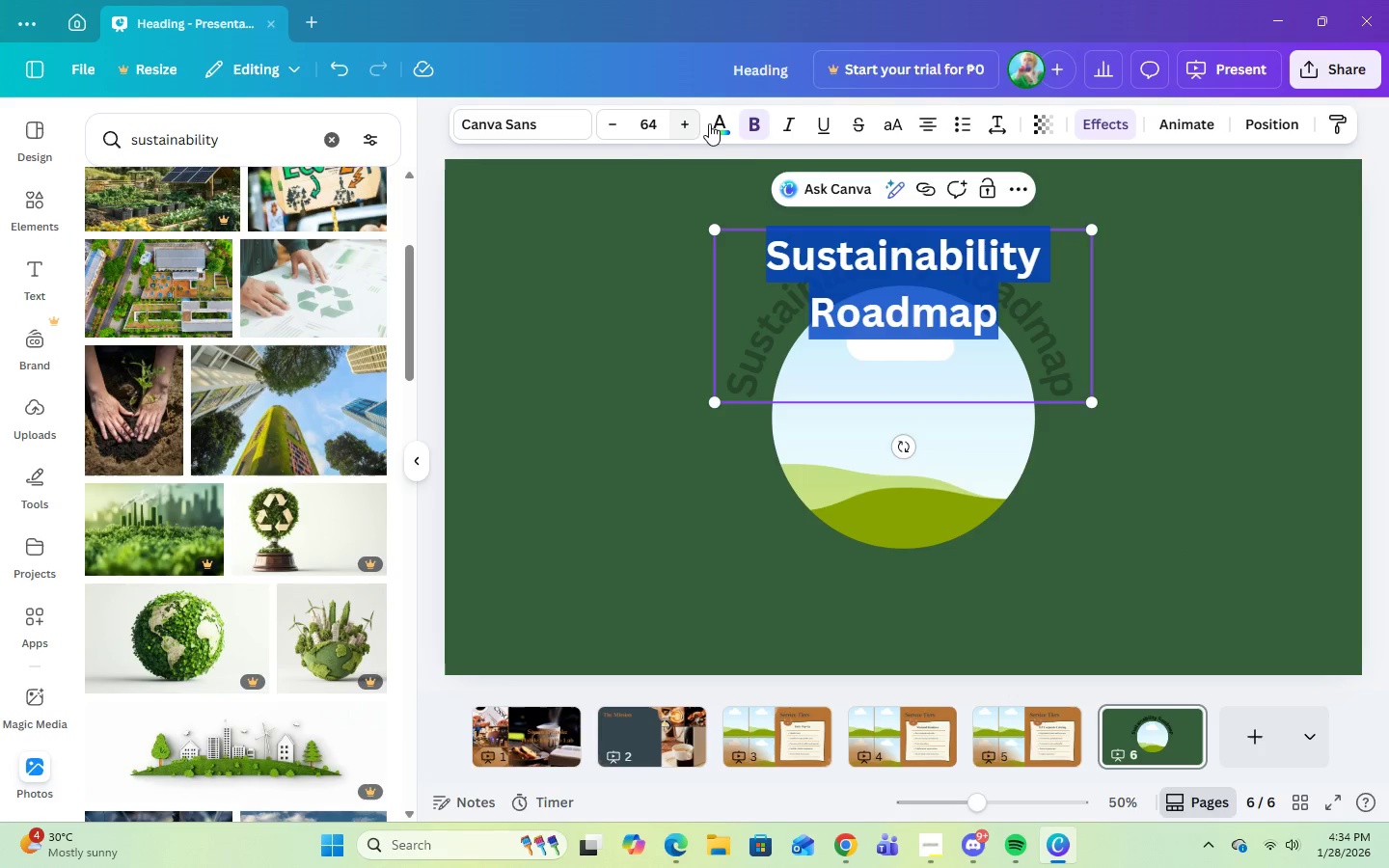 
left_click([722, 129])
 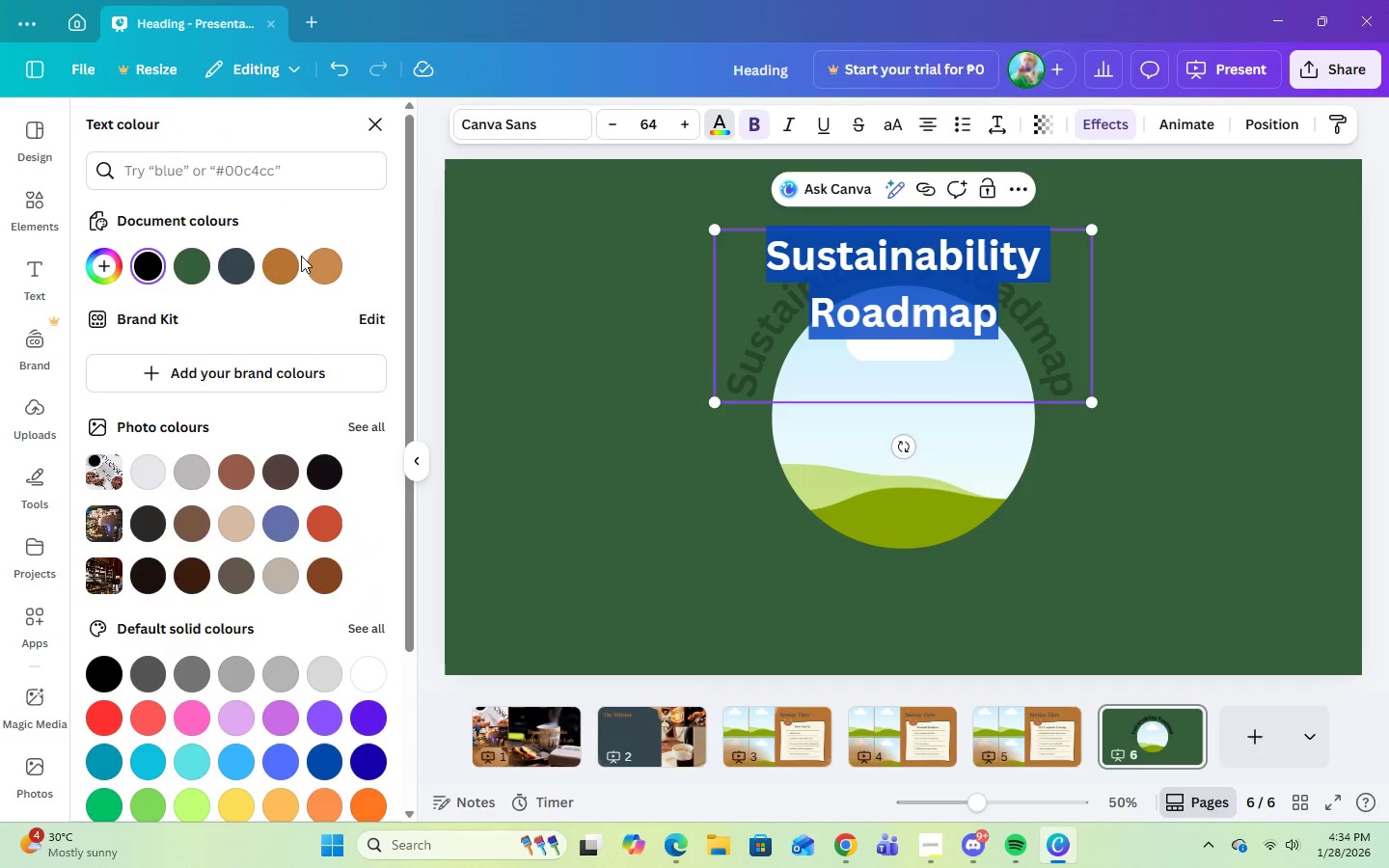 
left_click([287, 268])
 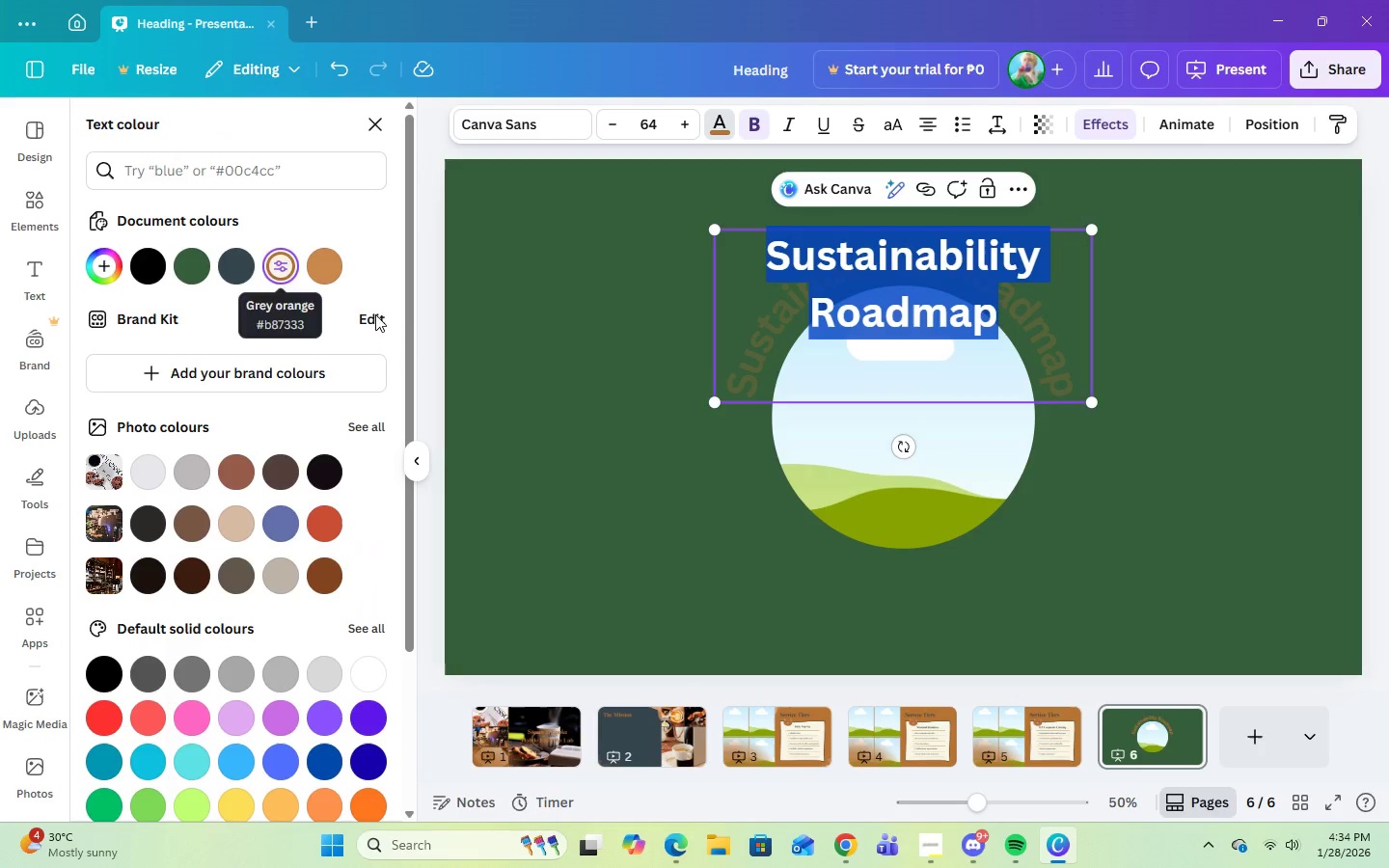 
left_click([554, 417])
 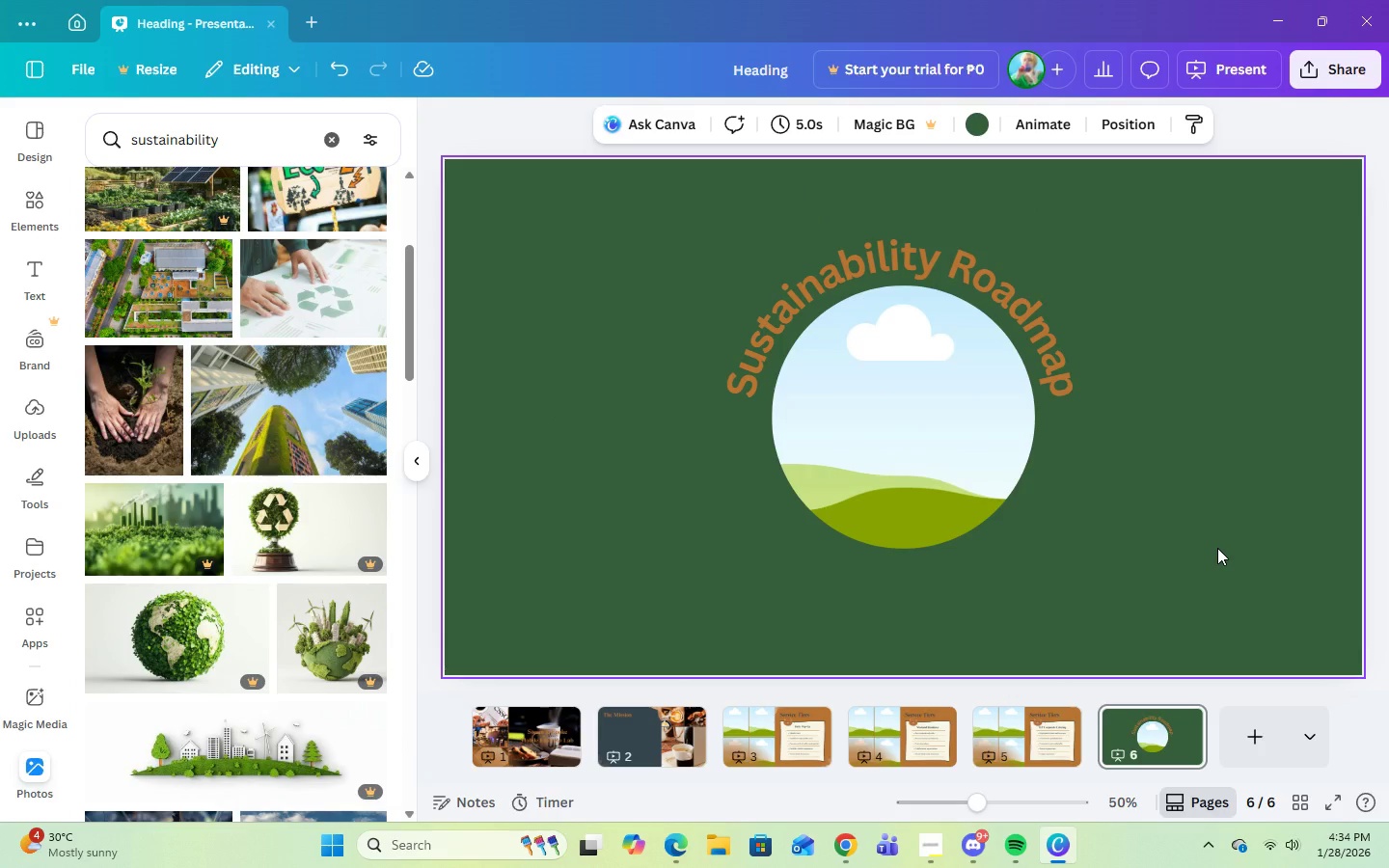 
wait(8.58)
 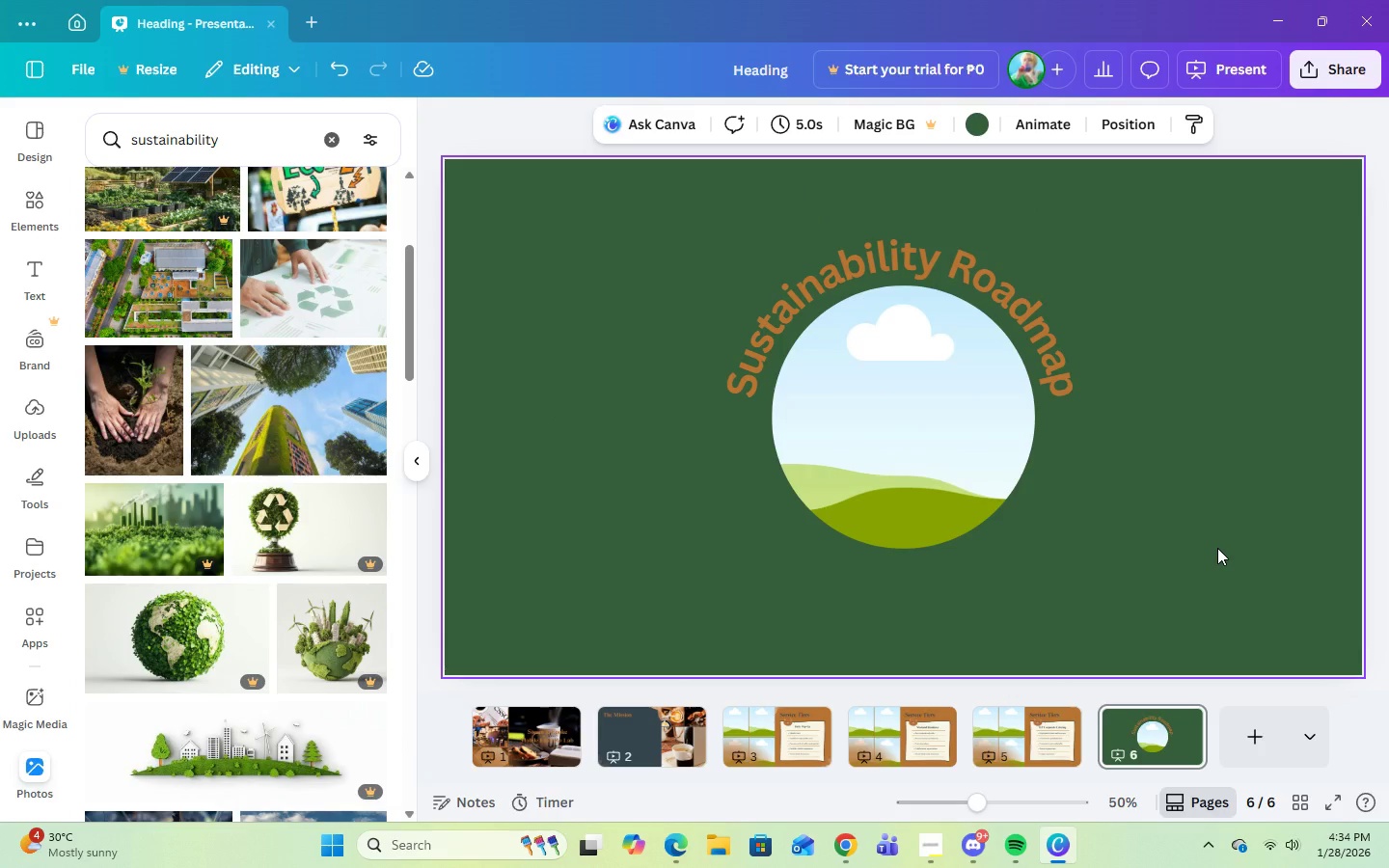 
left_click([938, 853])